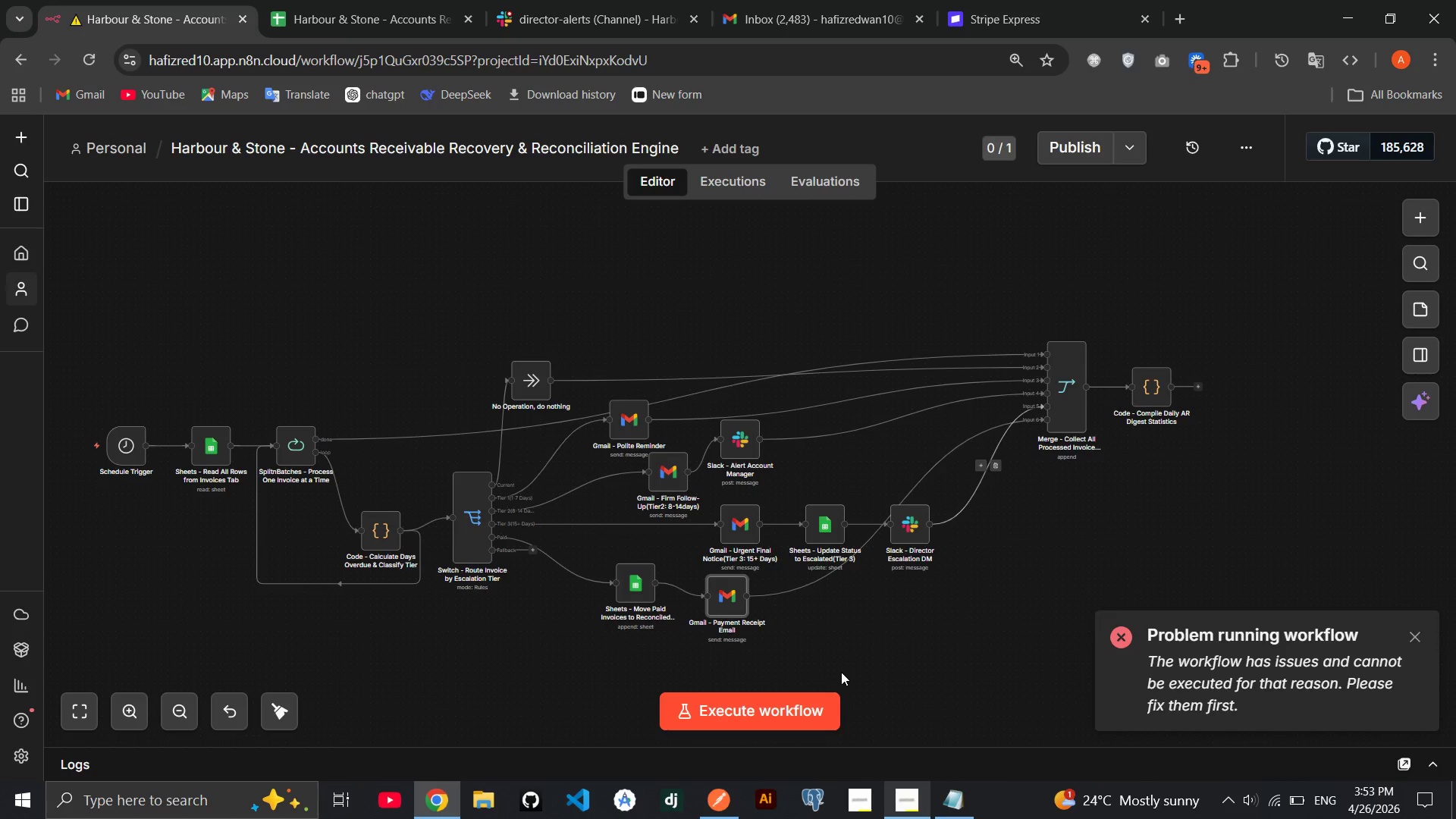 
left_click([814, 694])
 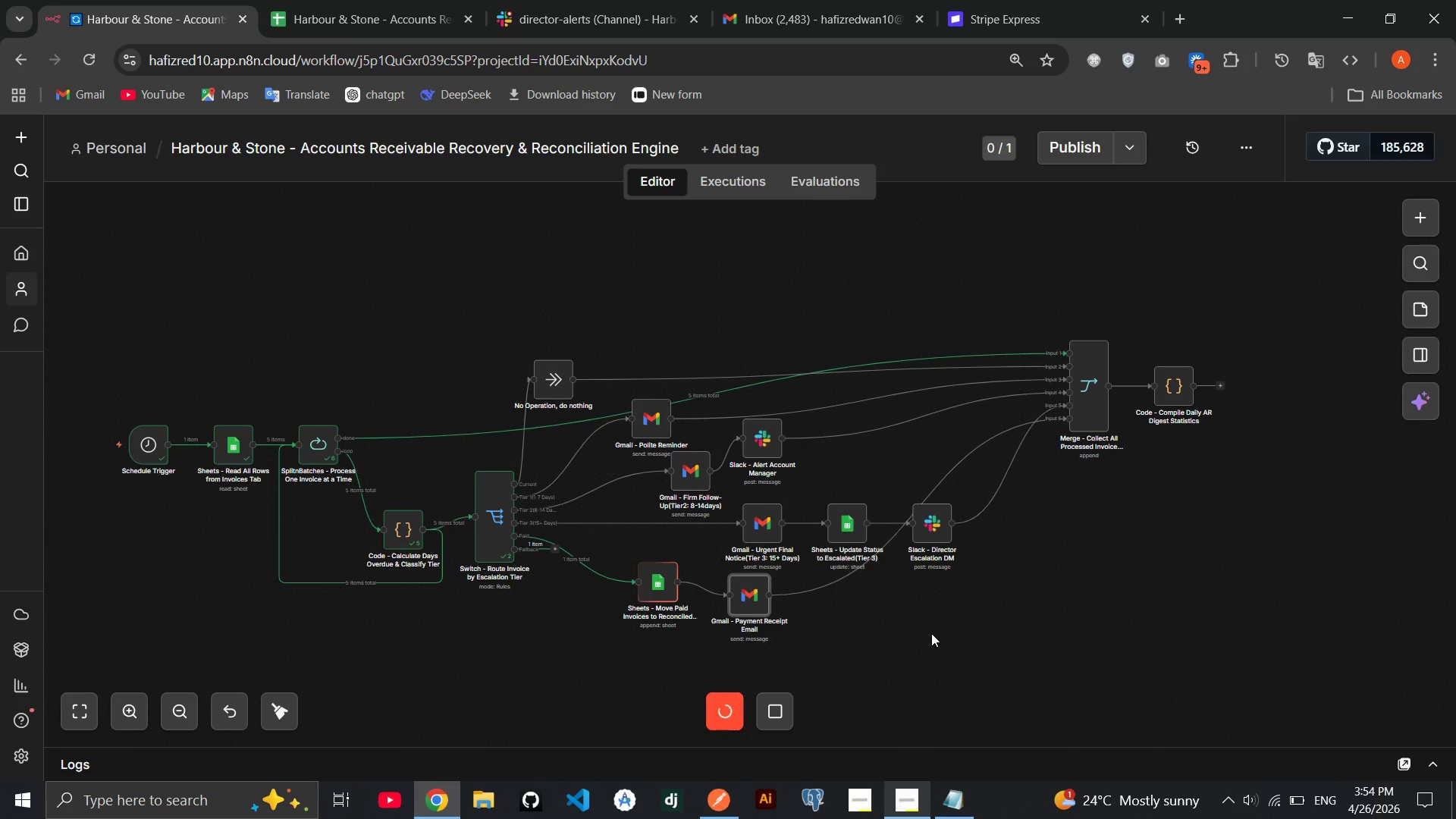 
wait(11.27)
 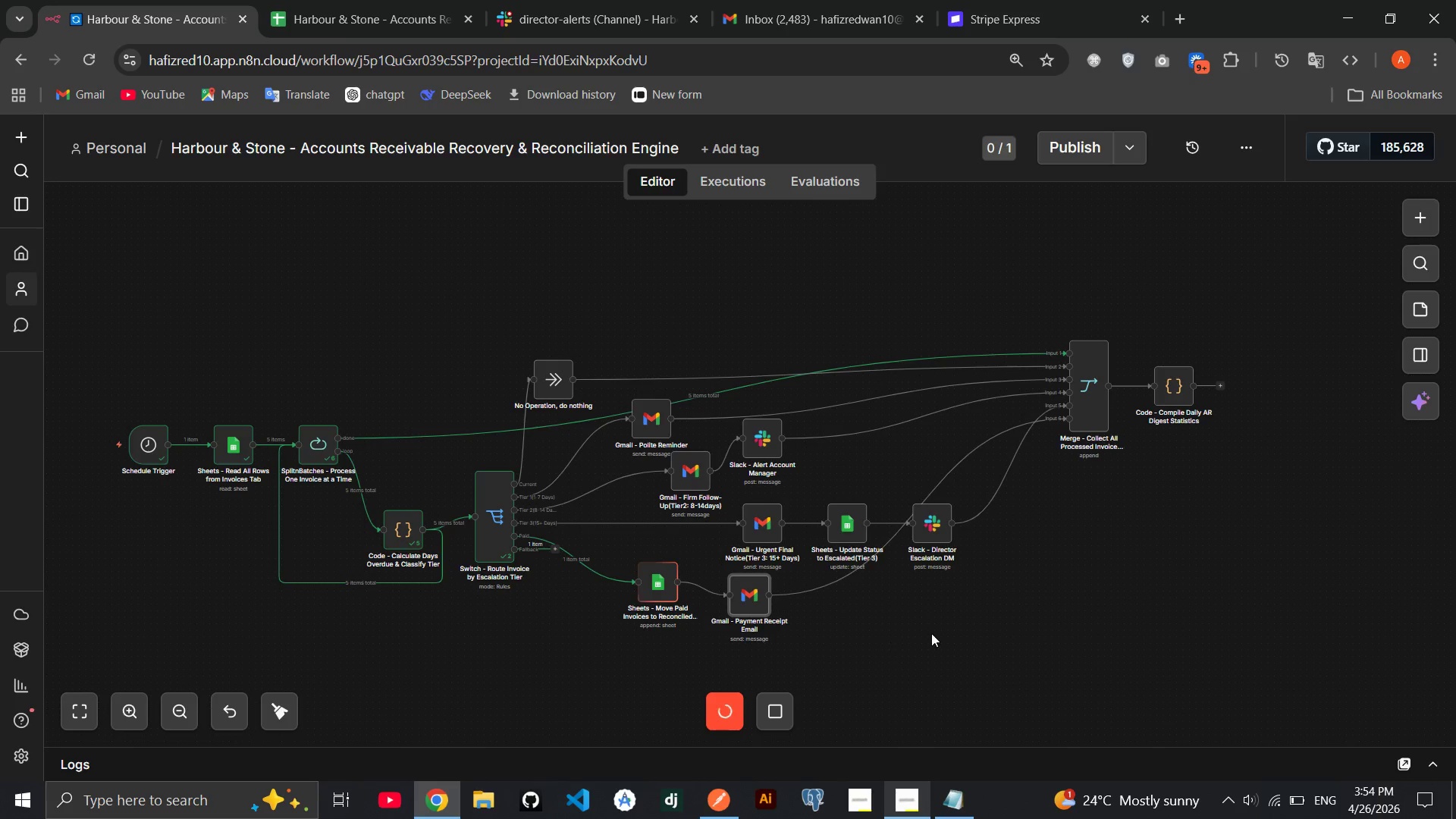 
double_click([751, 602])
 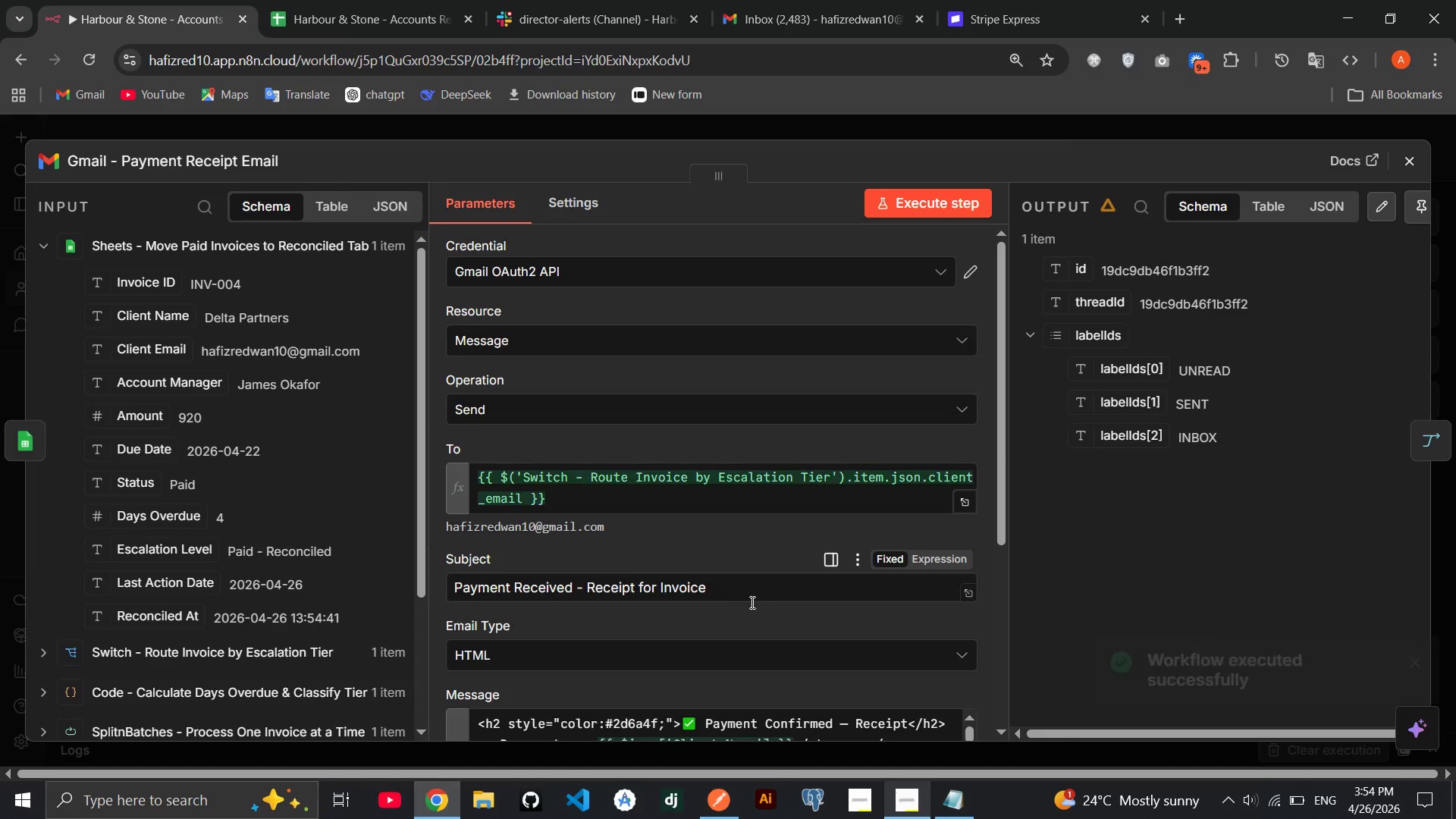 
mouse_move([678, 526])
 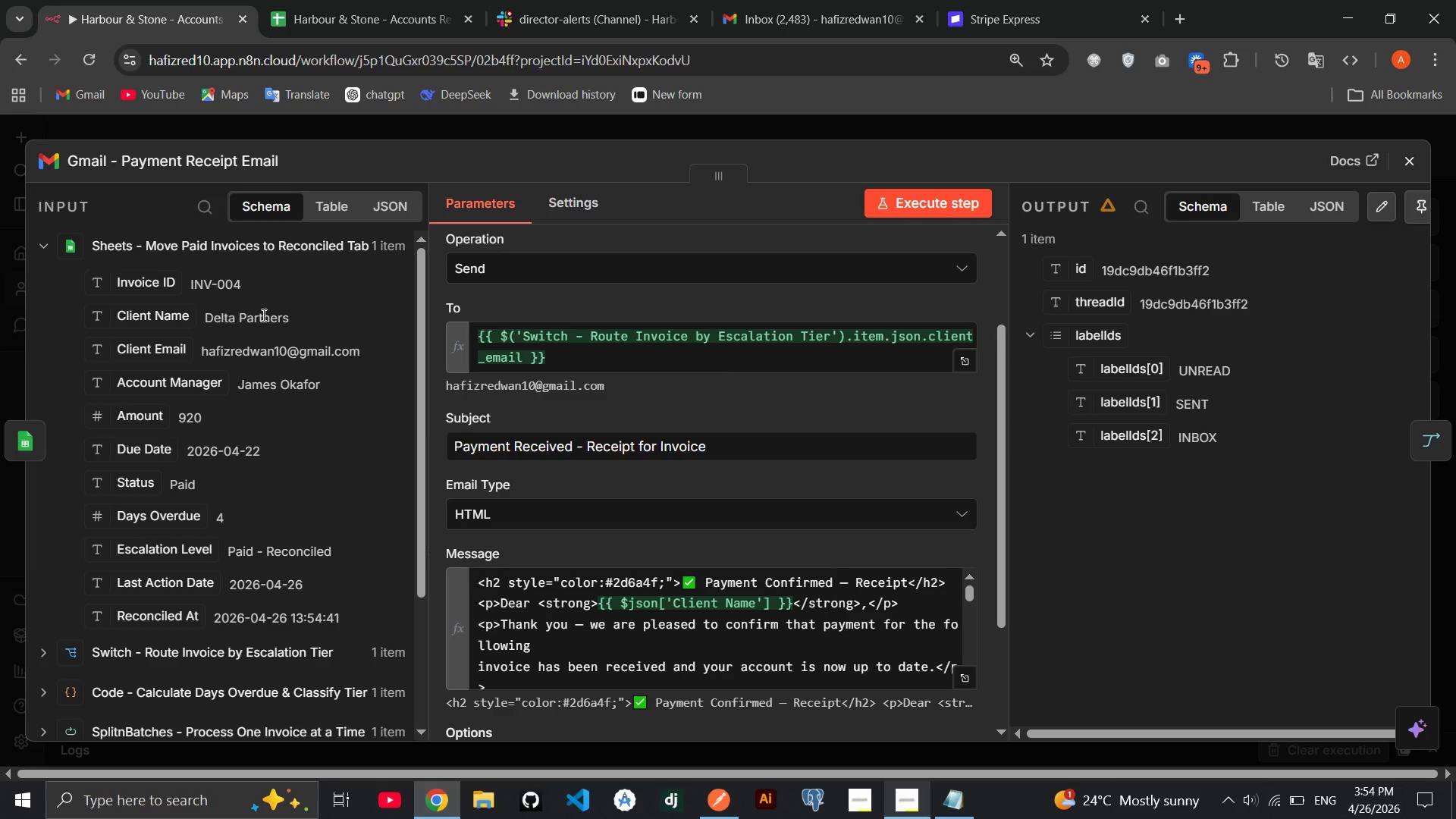 
wait(5.19)
 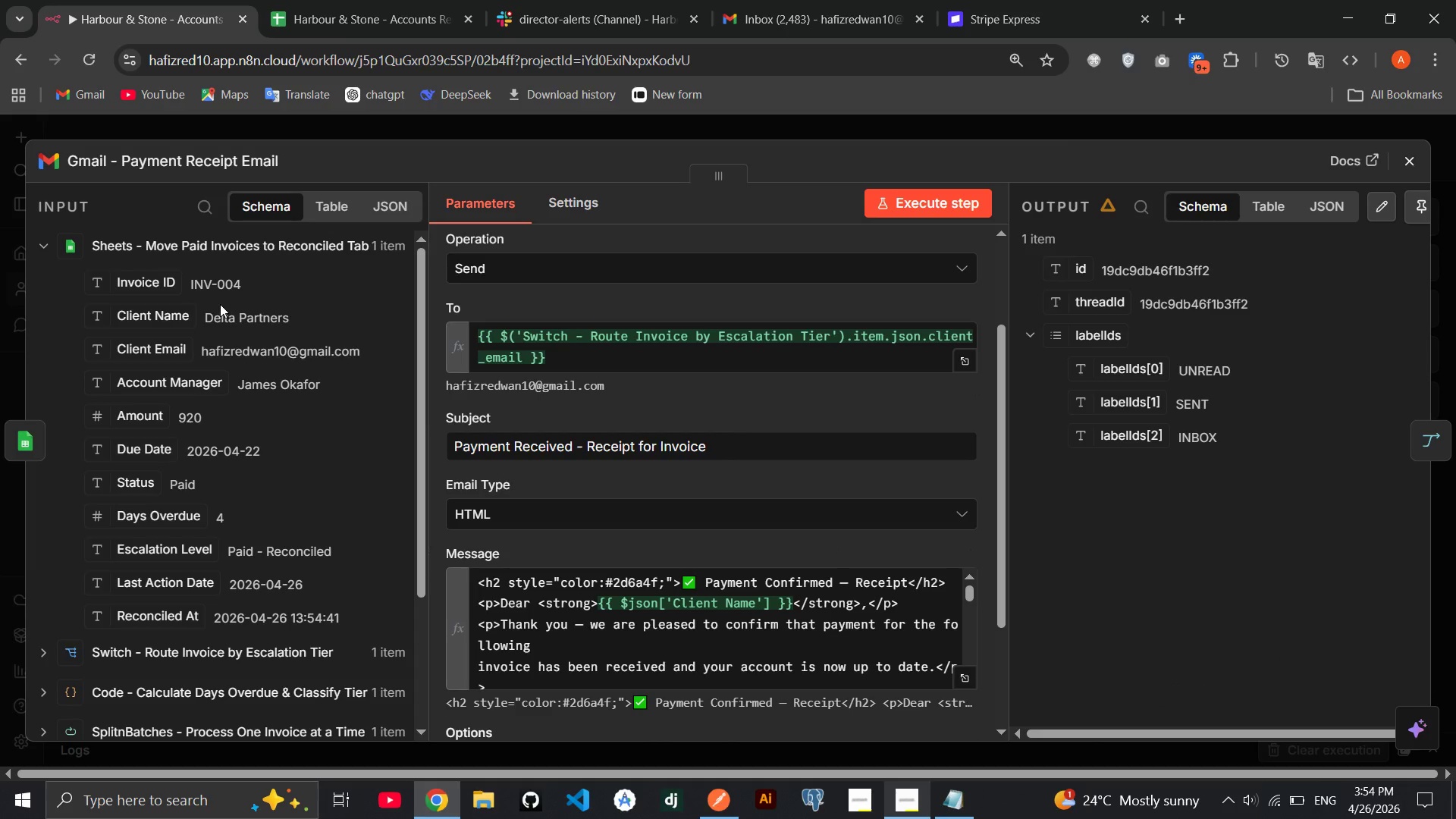 
left_click_drag(start_coordinate=[141, 284], to_coordinate=[762, 445])
 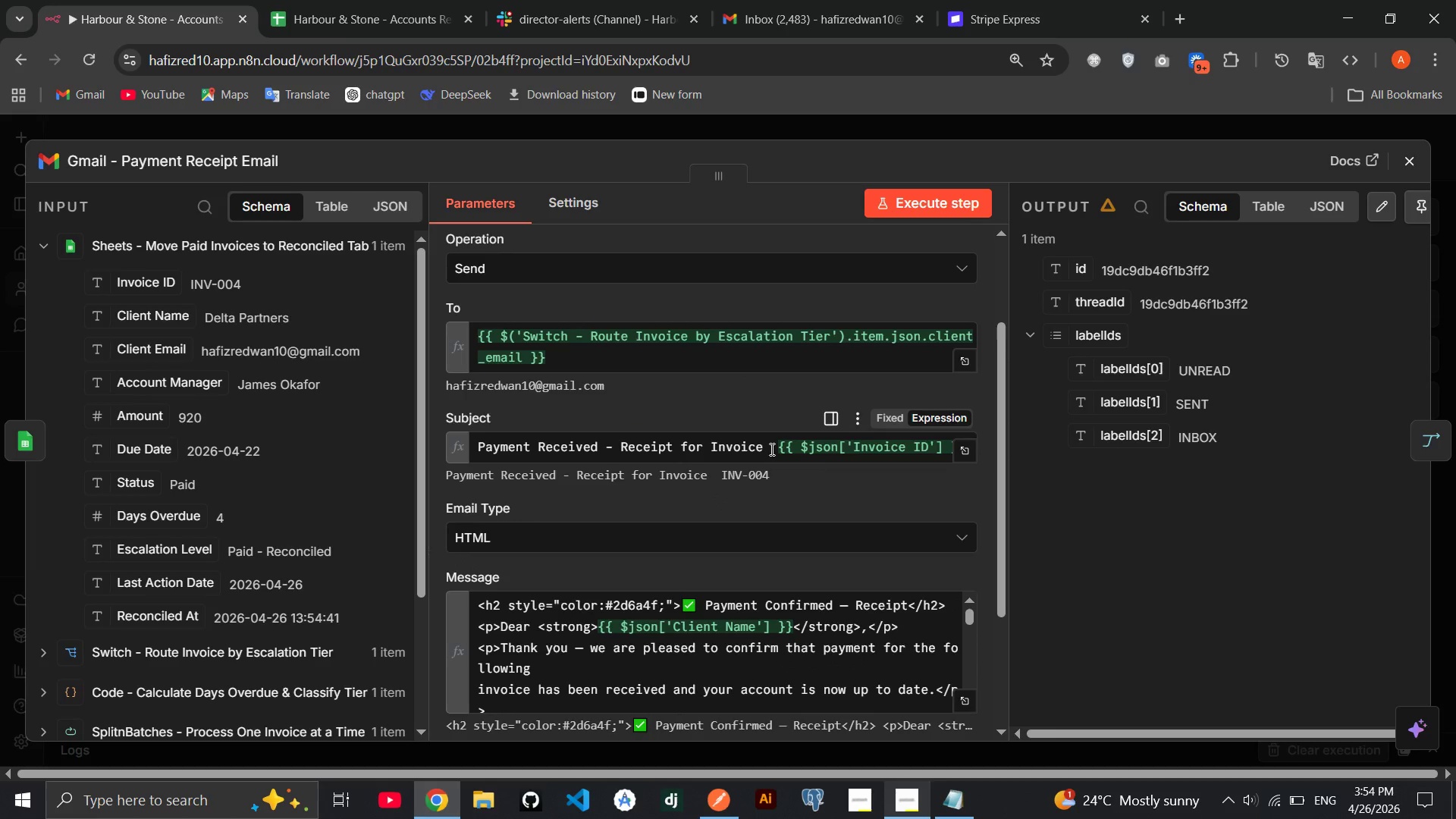 
left_click([779, 448])
 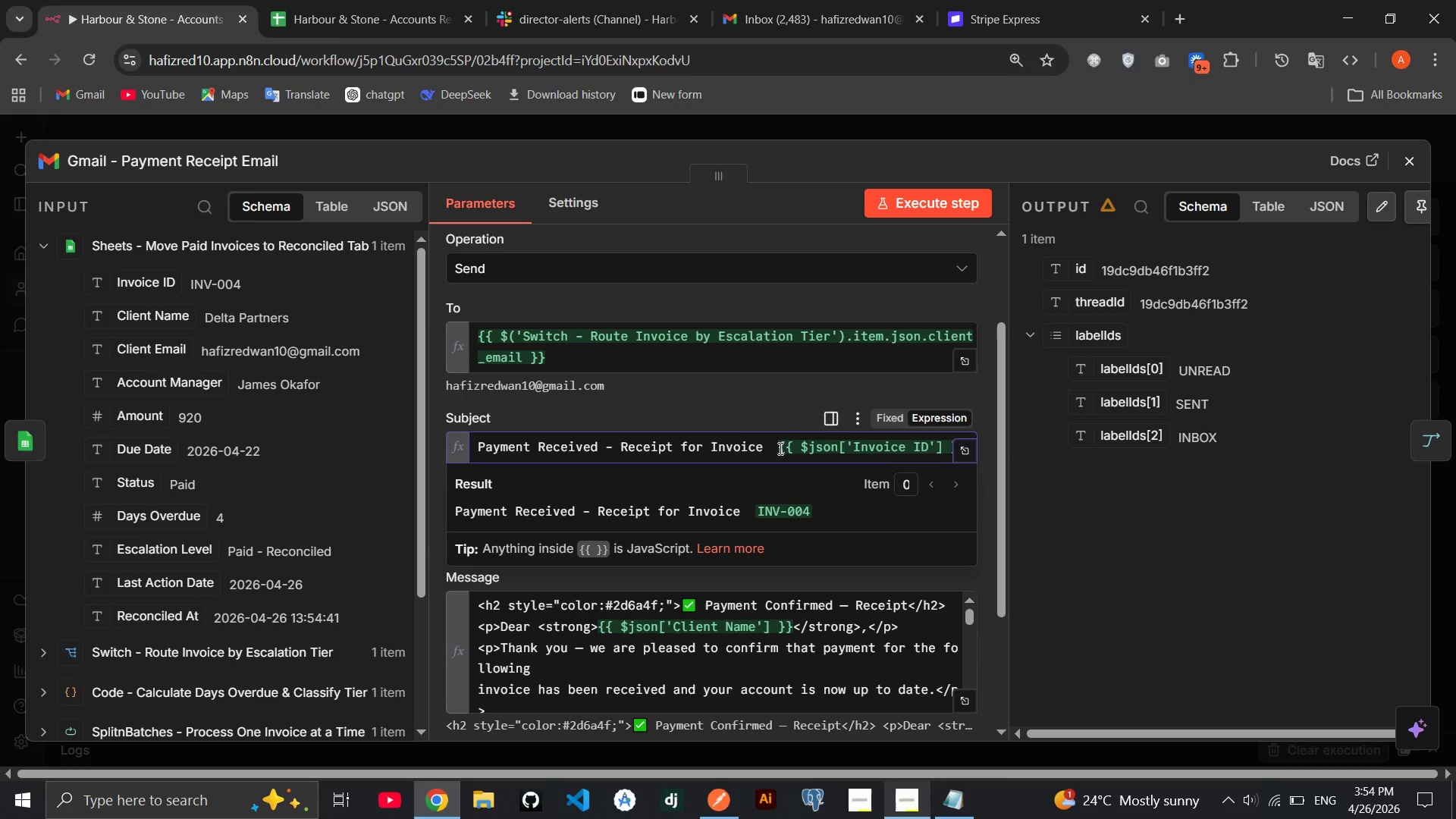 
key(Backspace)
 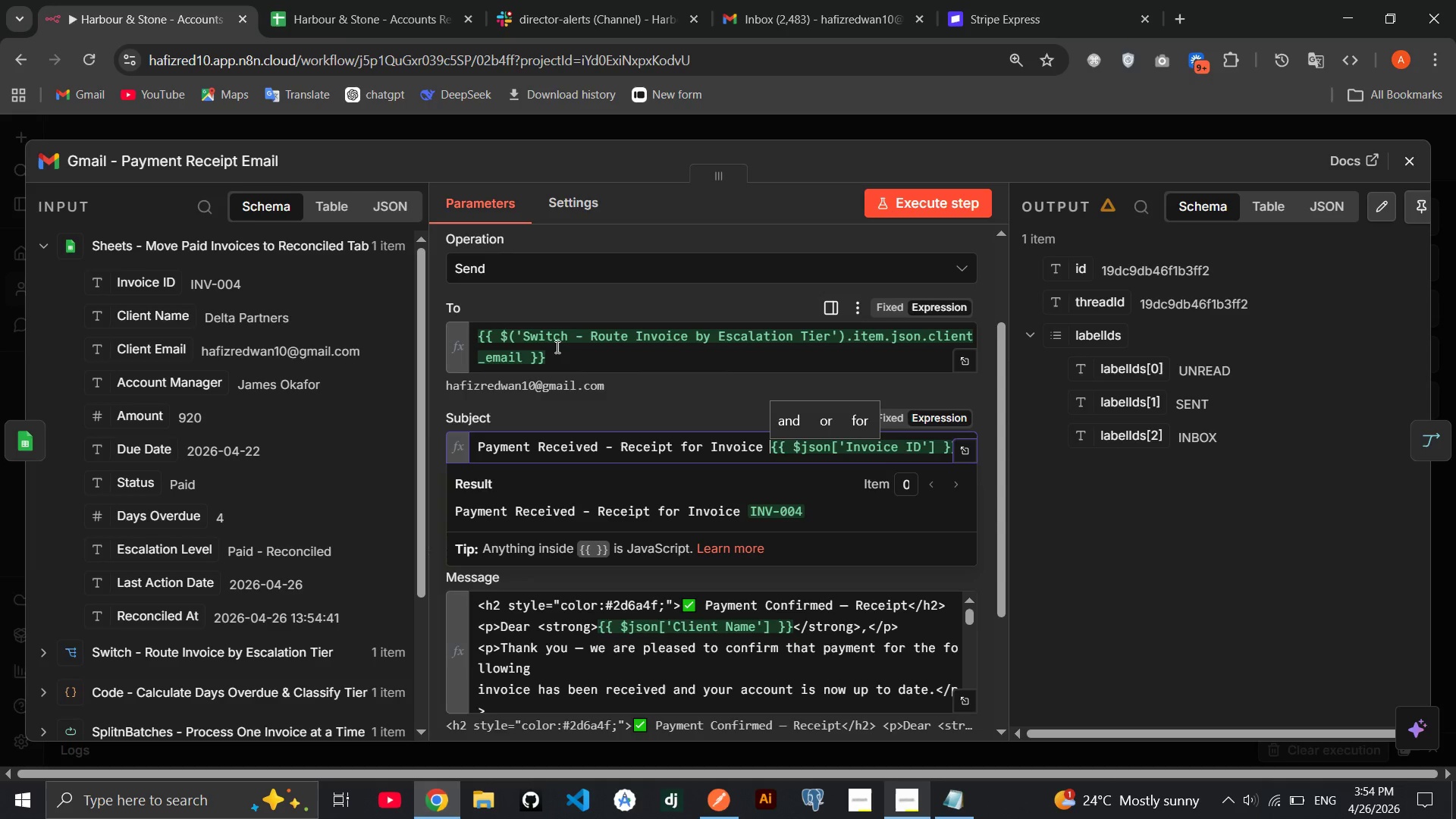 
left_click_drag(start_coordinate=[556, 347], to_coordinate=[459, 323])
 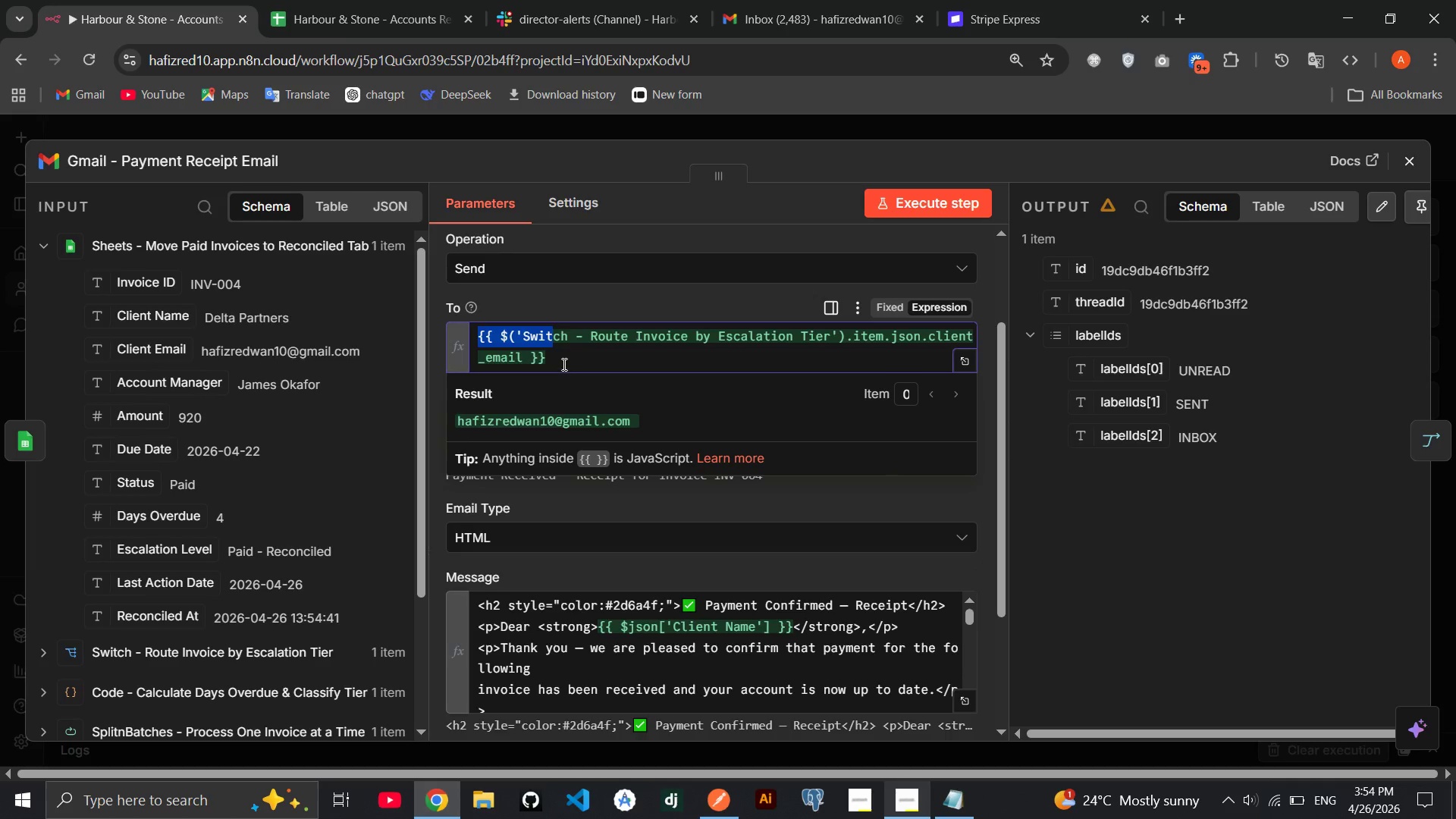 
left_click_drag(start_coordinate=[563, 364], to_coordinate=[456, 311])
 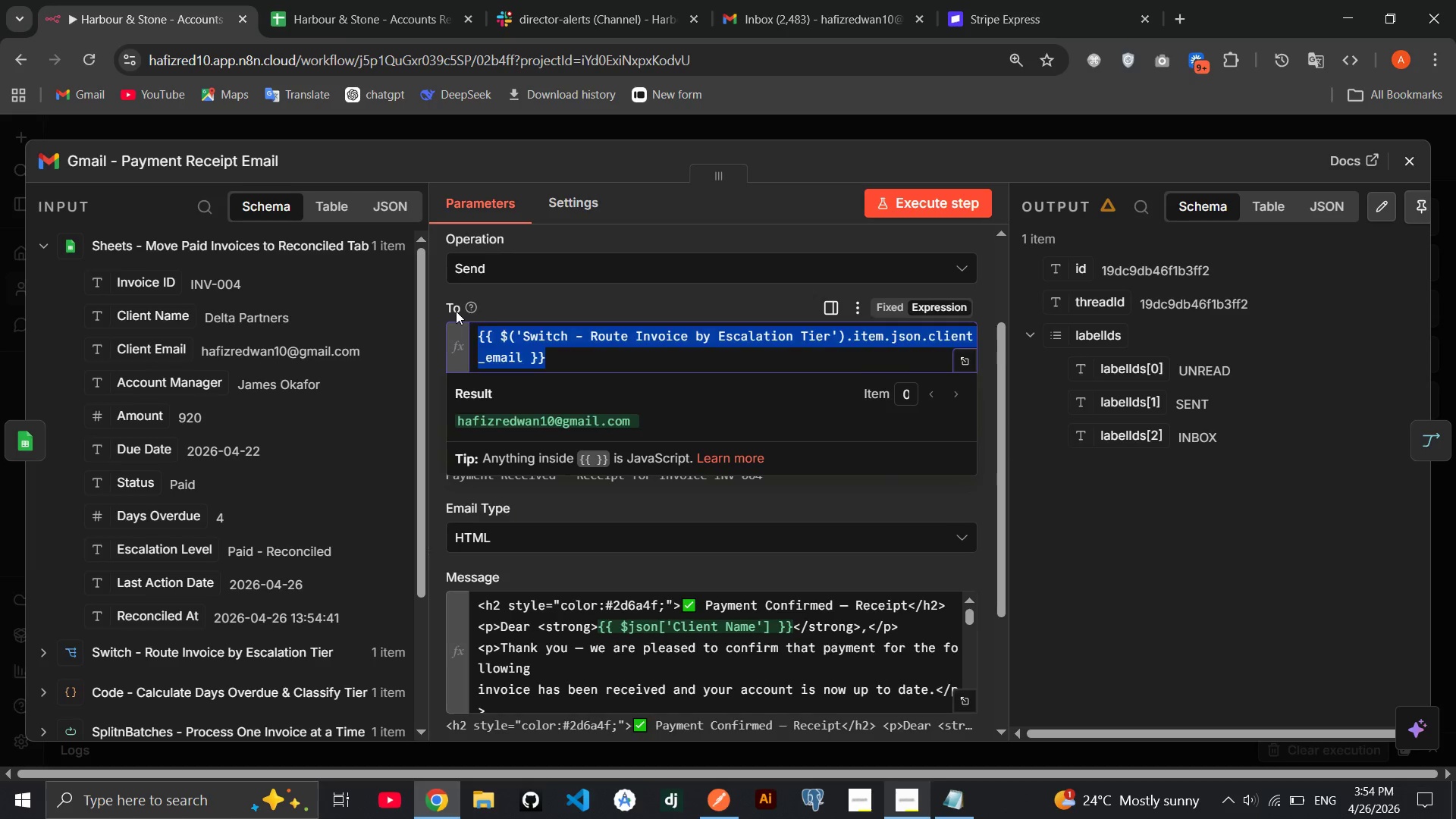 
key(Backspace)
 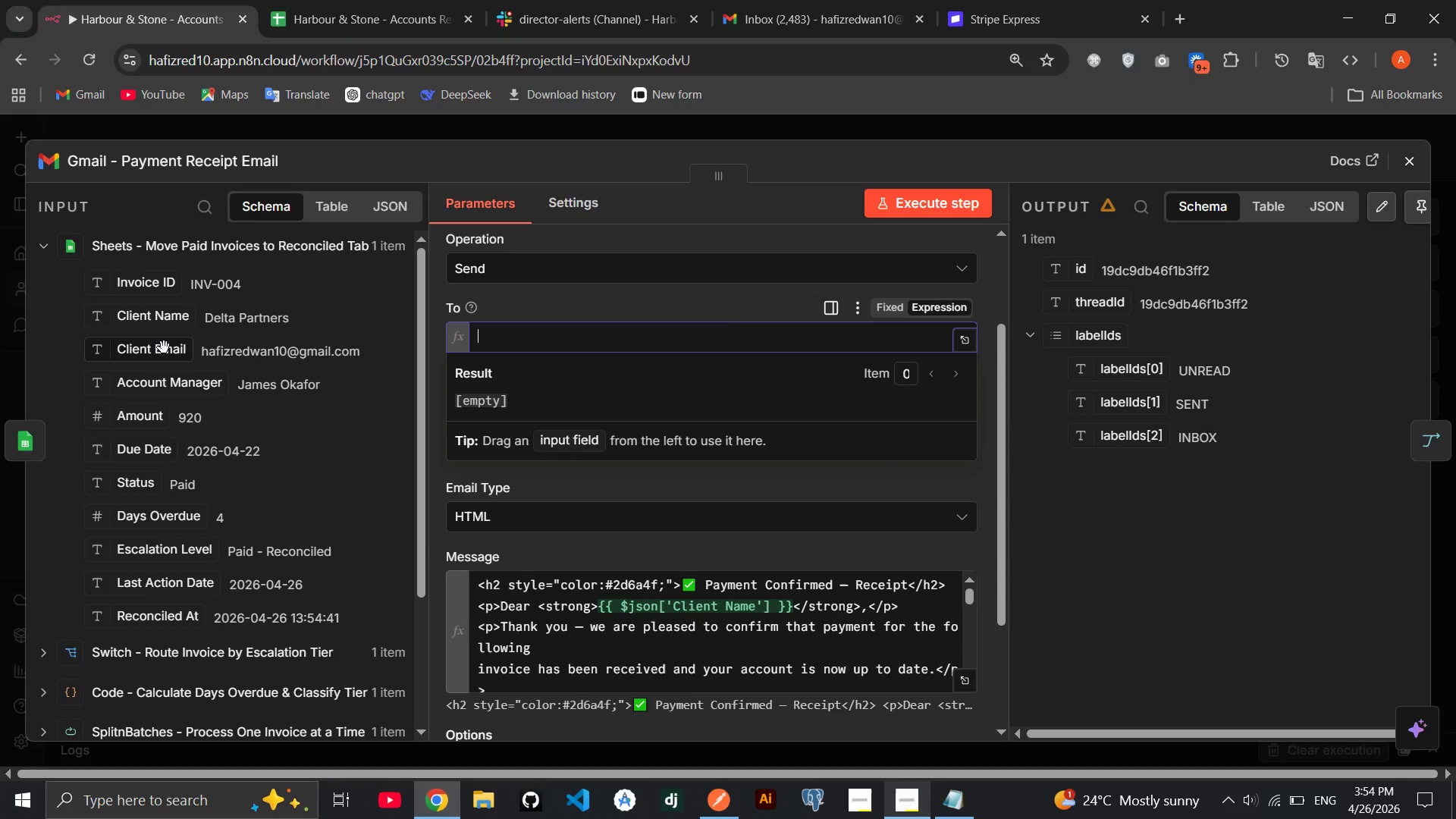 
left_click_drag(start_coordinate=[162, 355], to_coordinate=[534, 345])
 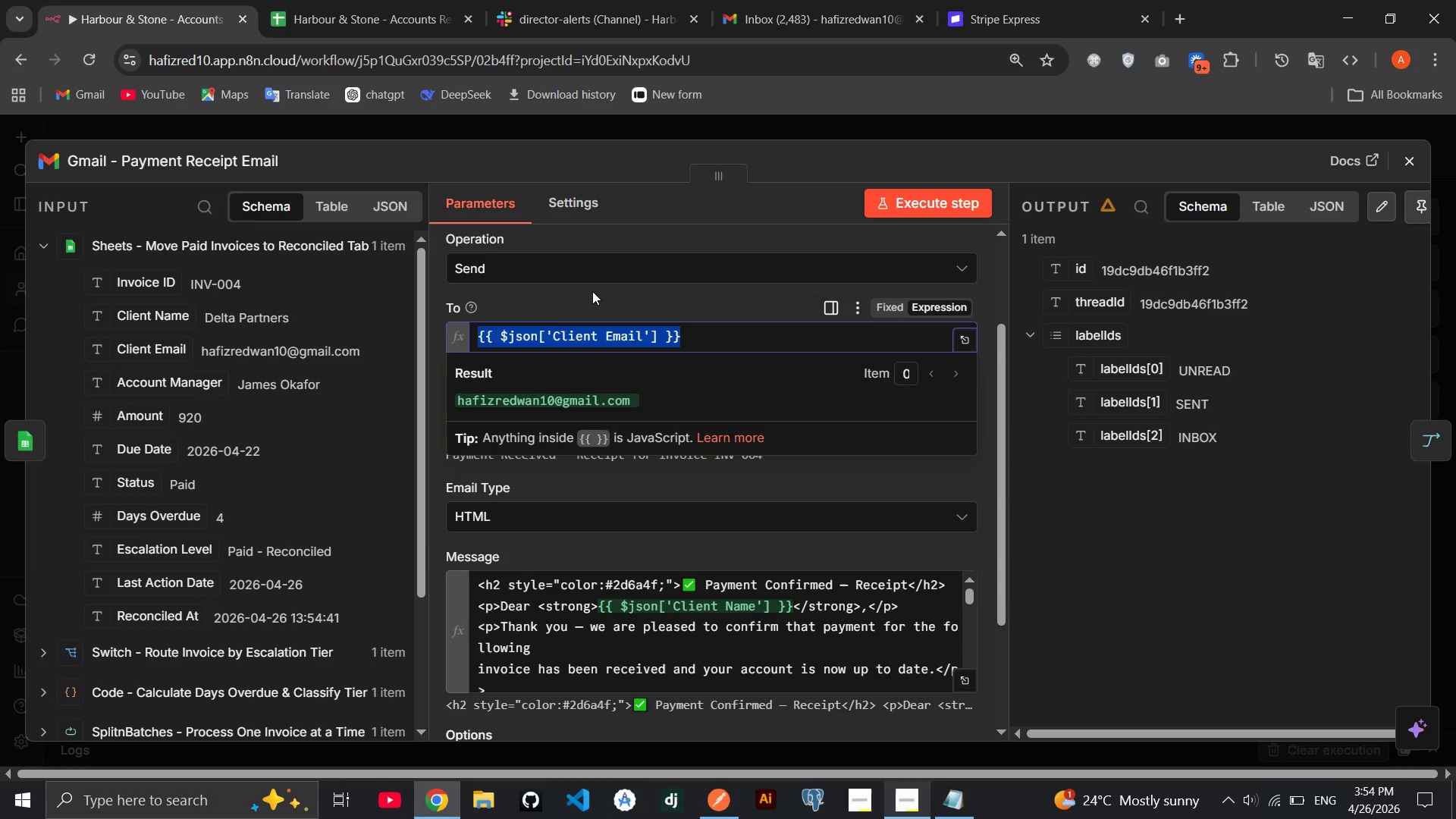 
left_click([592, 291])
 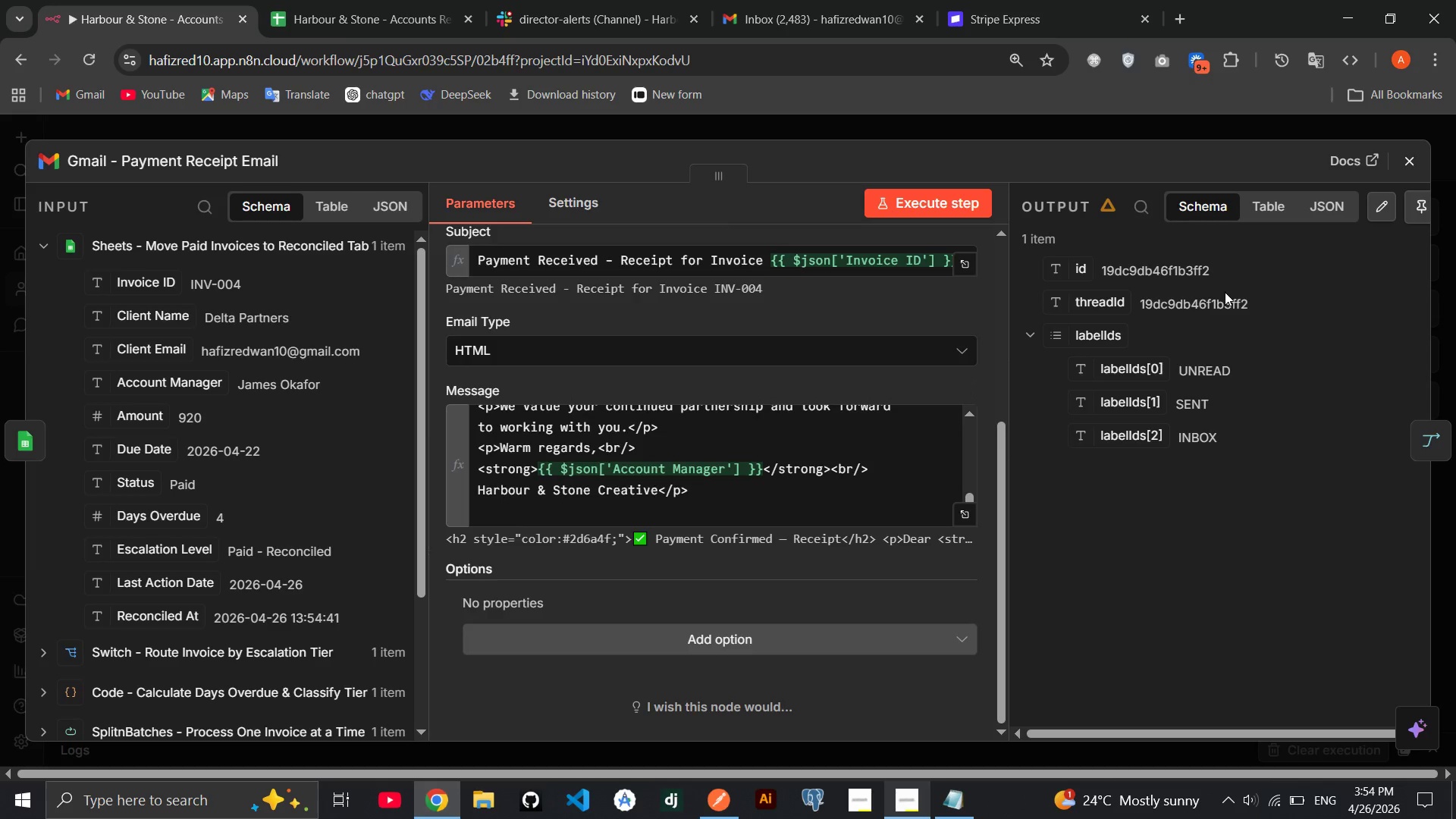 
wait(7.64)
 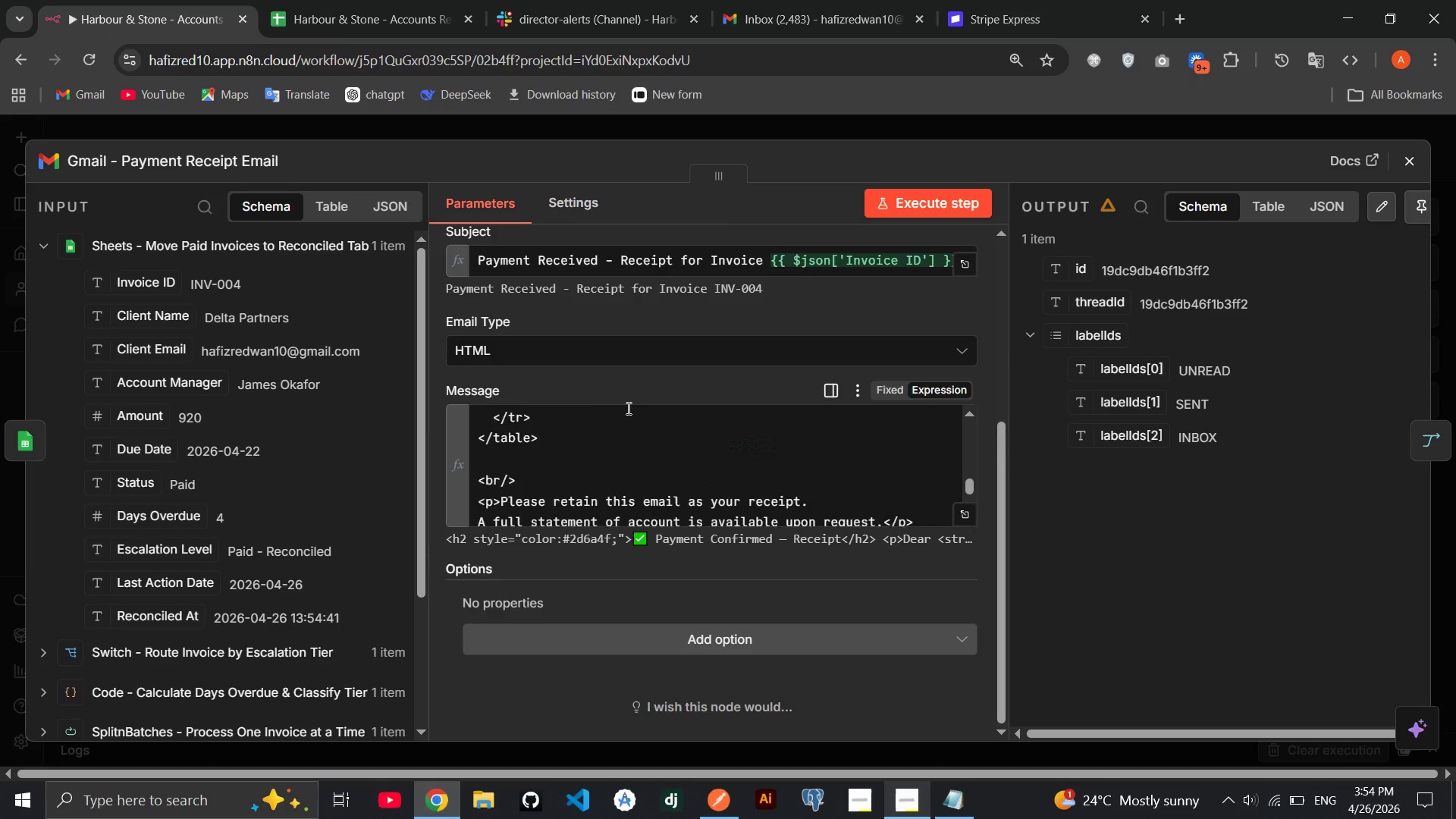 
left_click([842, 30])
 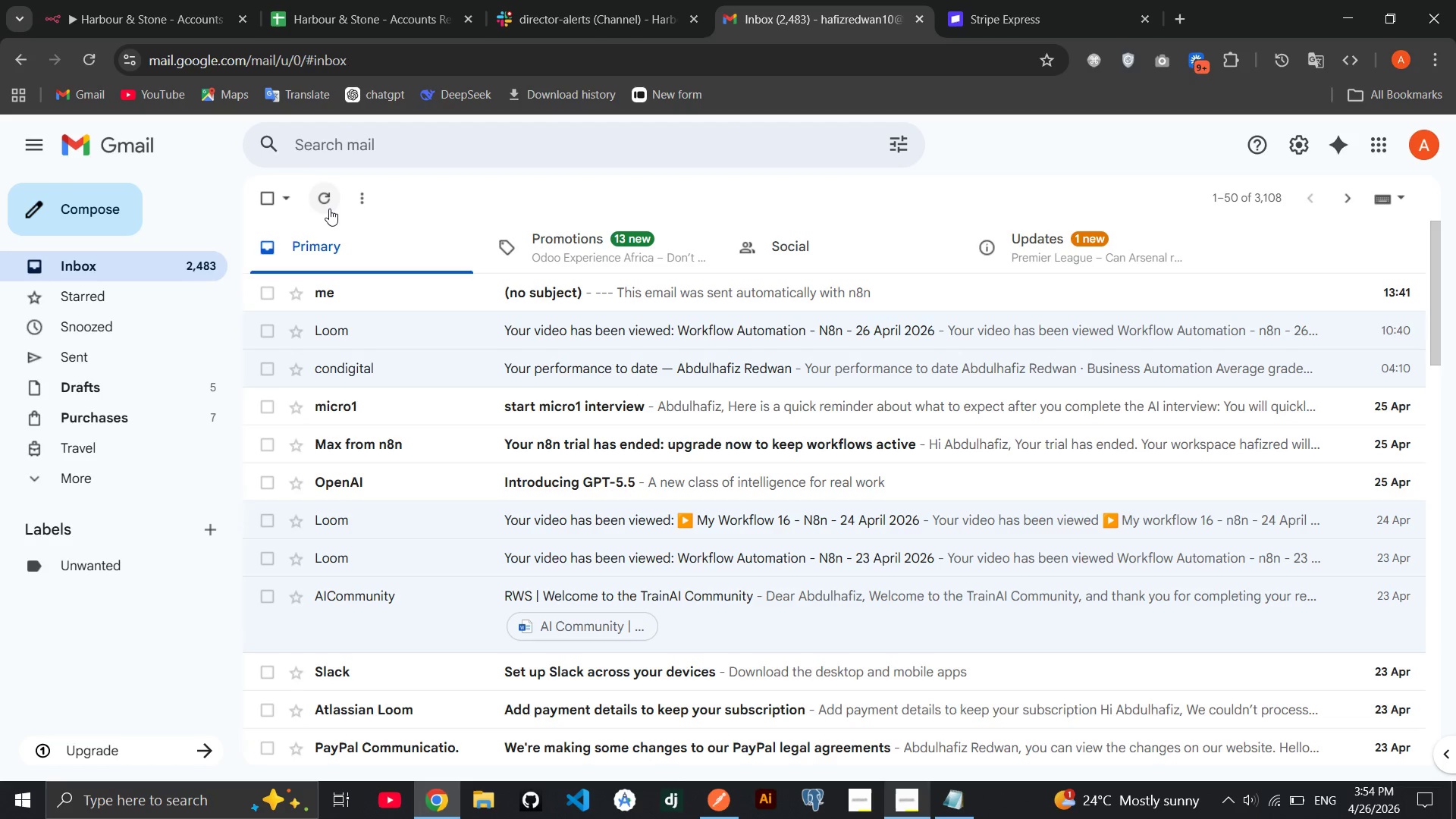 
left_click([329, 208])
 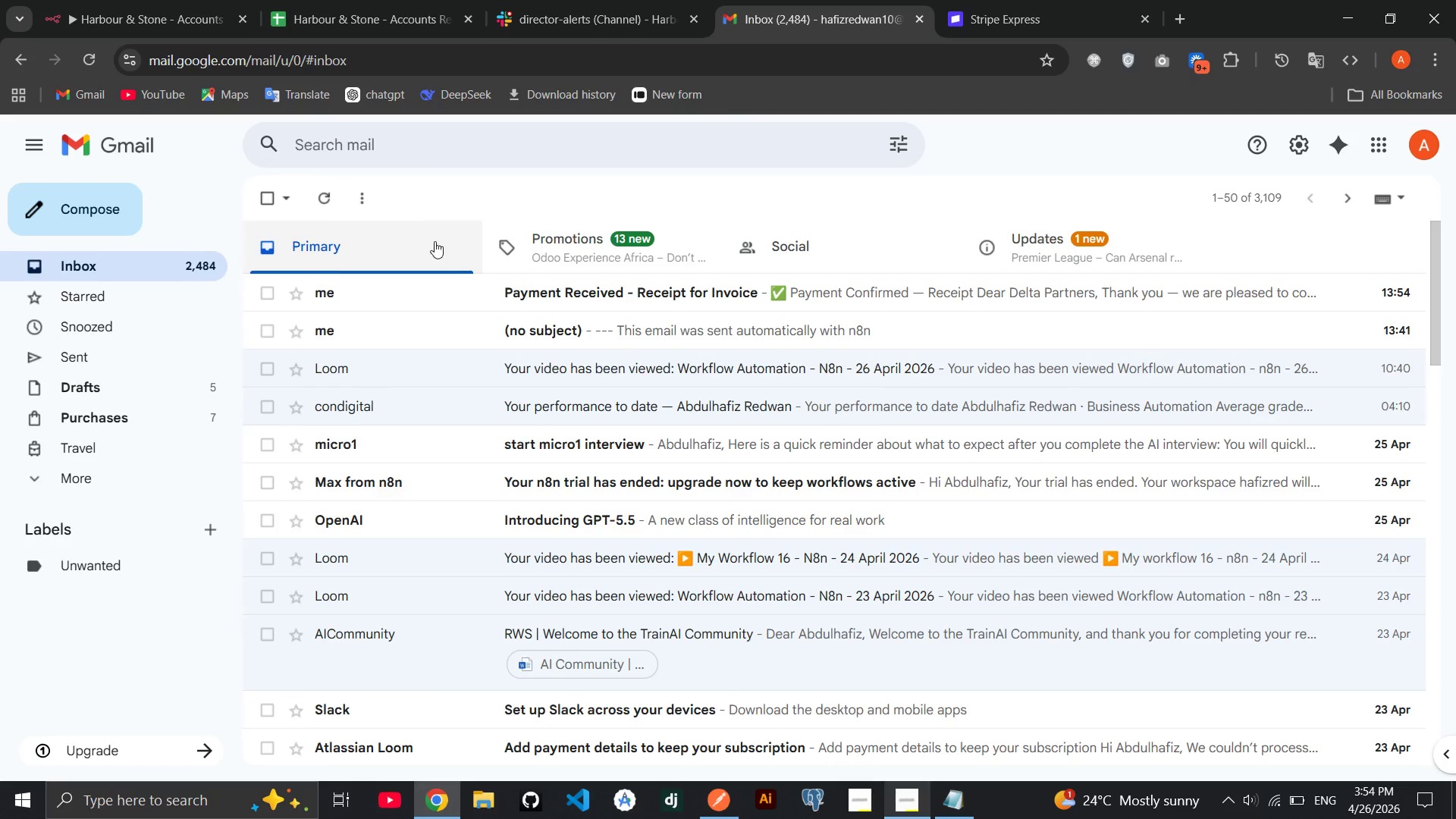 
left_click([560, 295])
 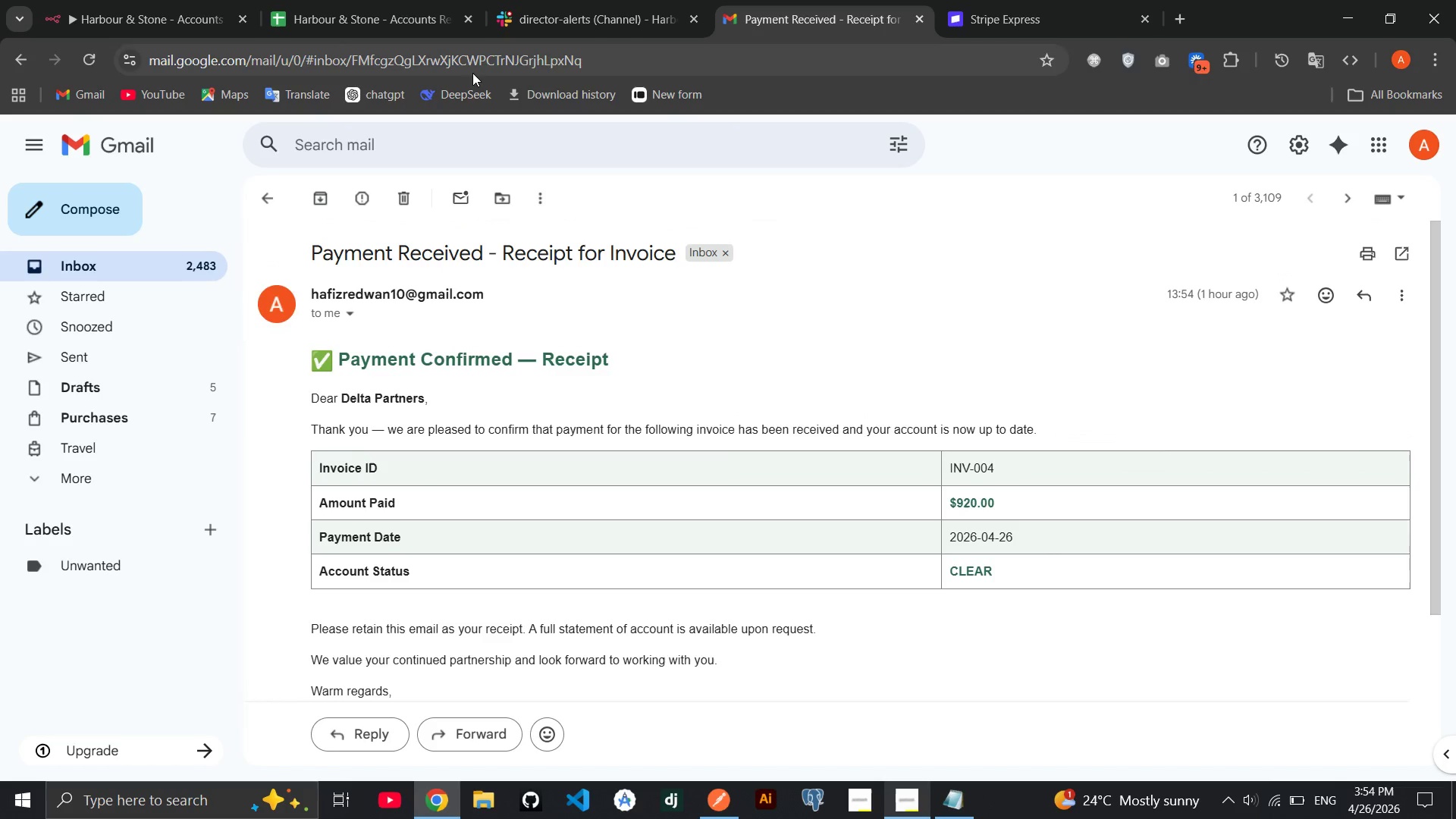 
left_click([161, 0])
 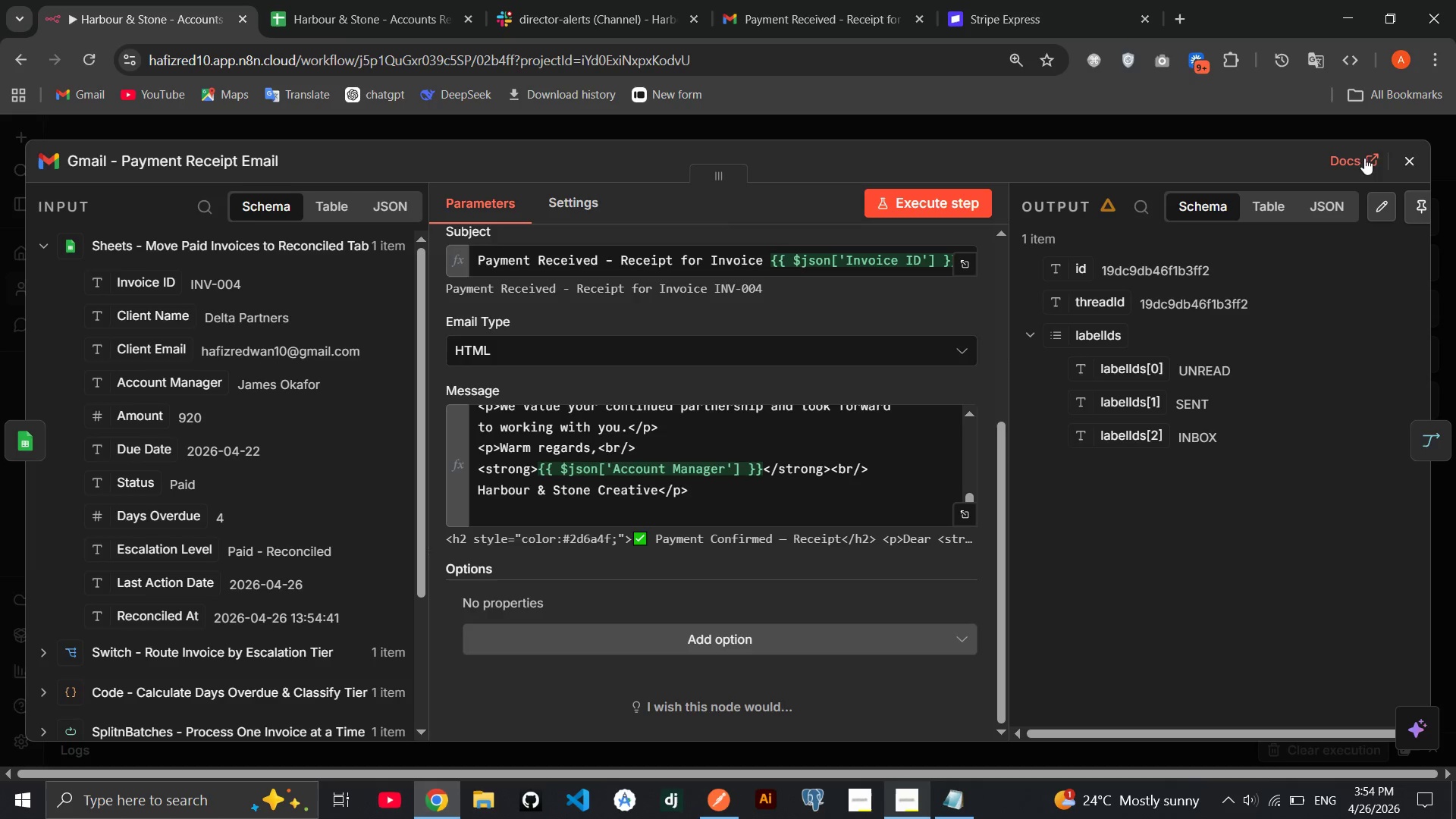 
left_click([1401, 149])
 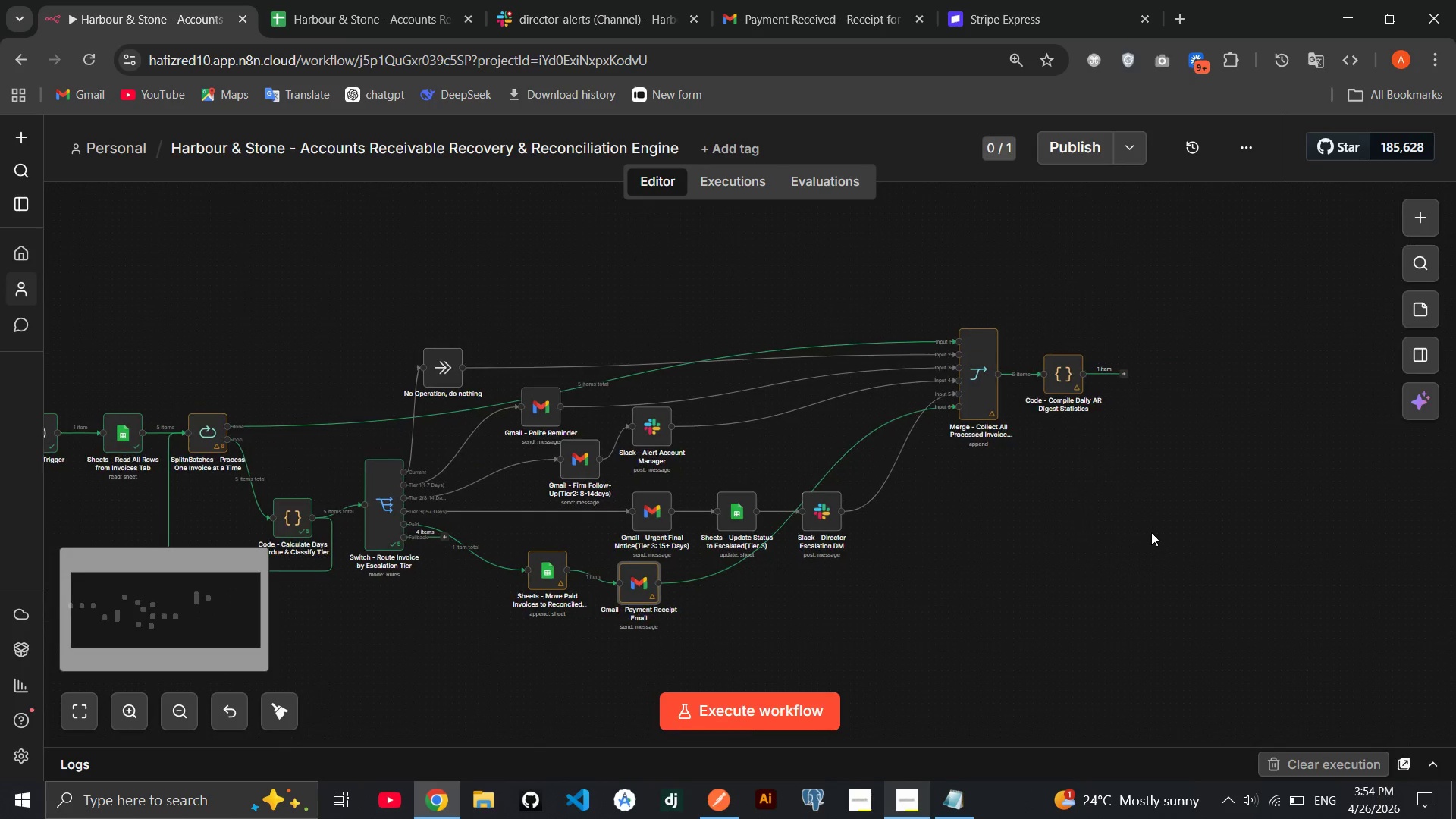 
double_click([1062, 366])
 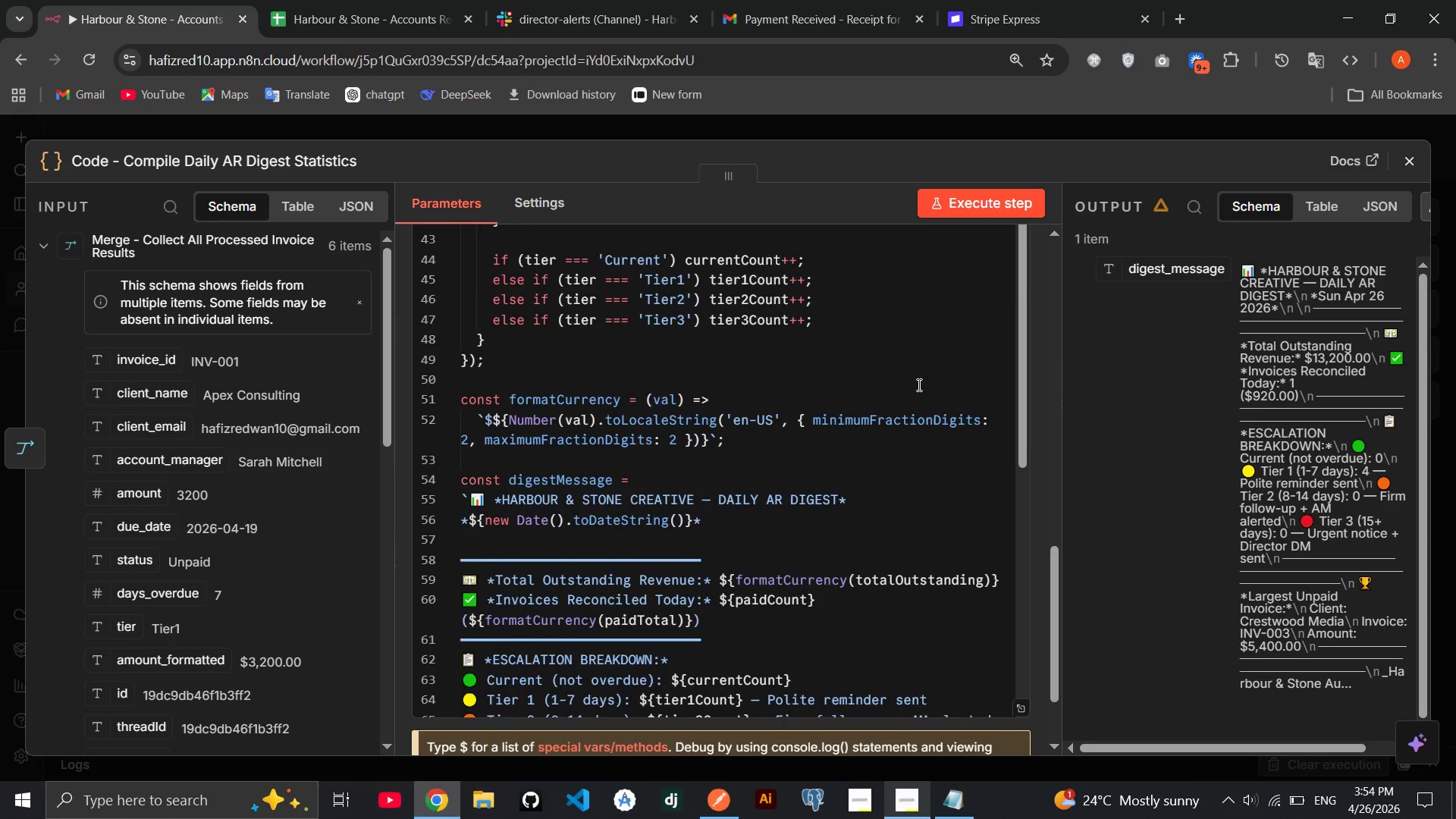 
wait(9.91)
 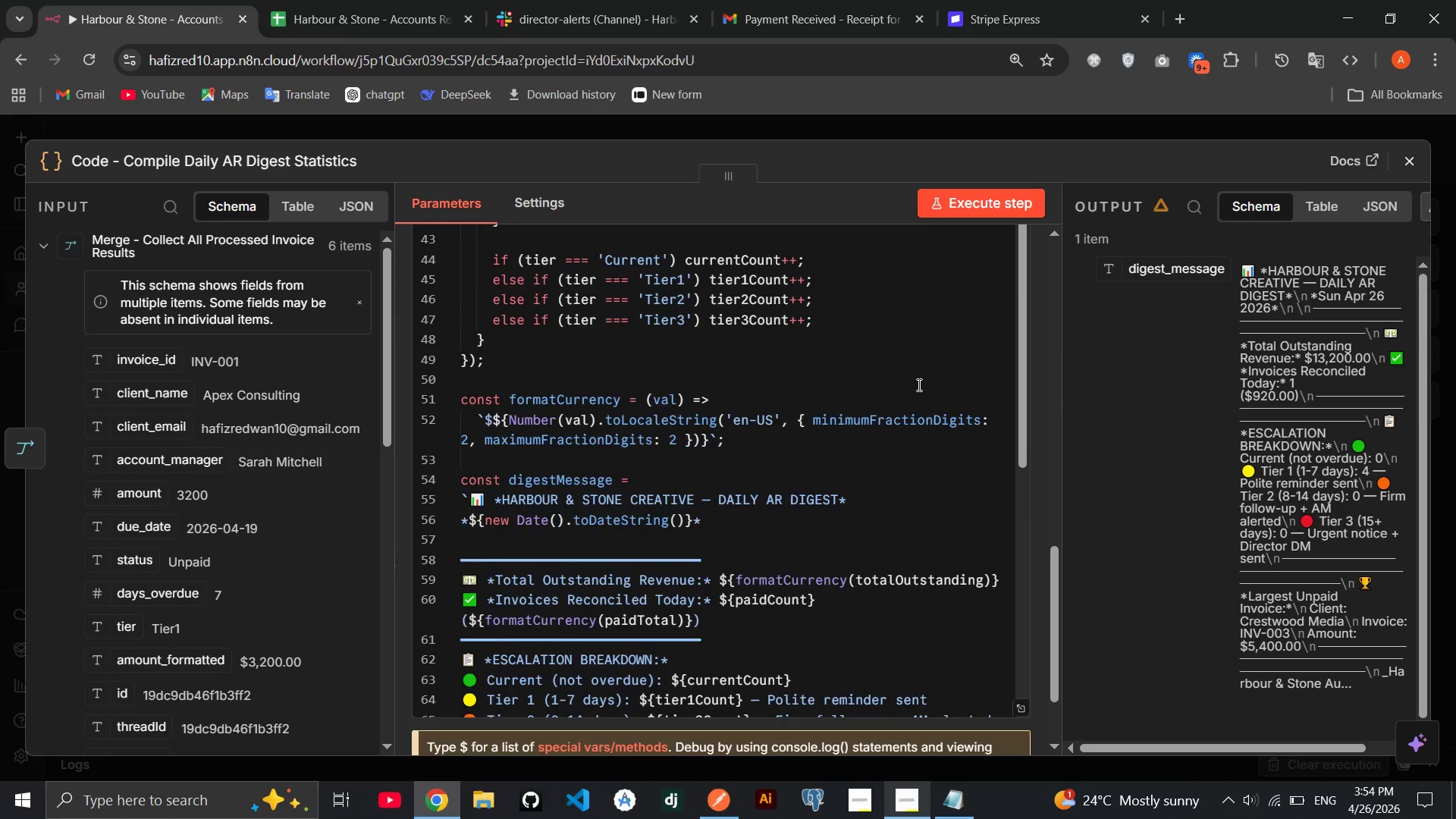 
left_click([1399, 165])
 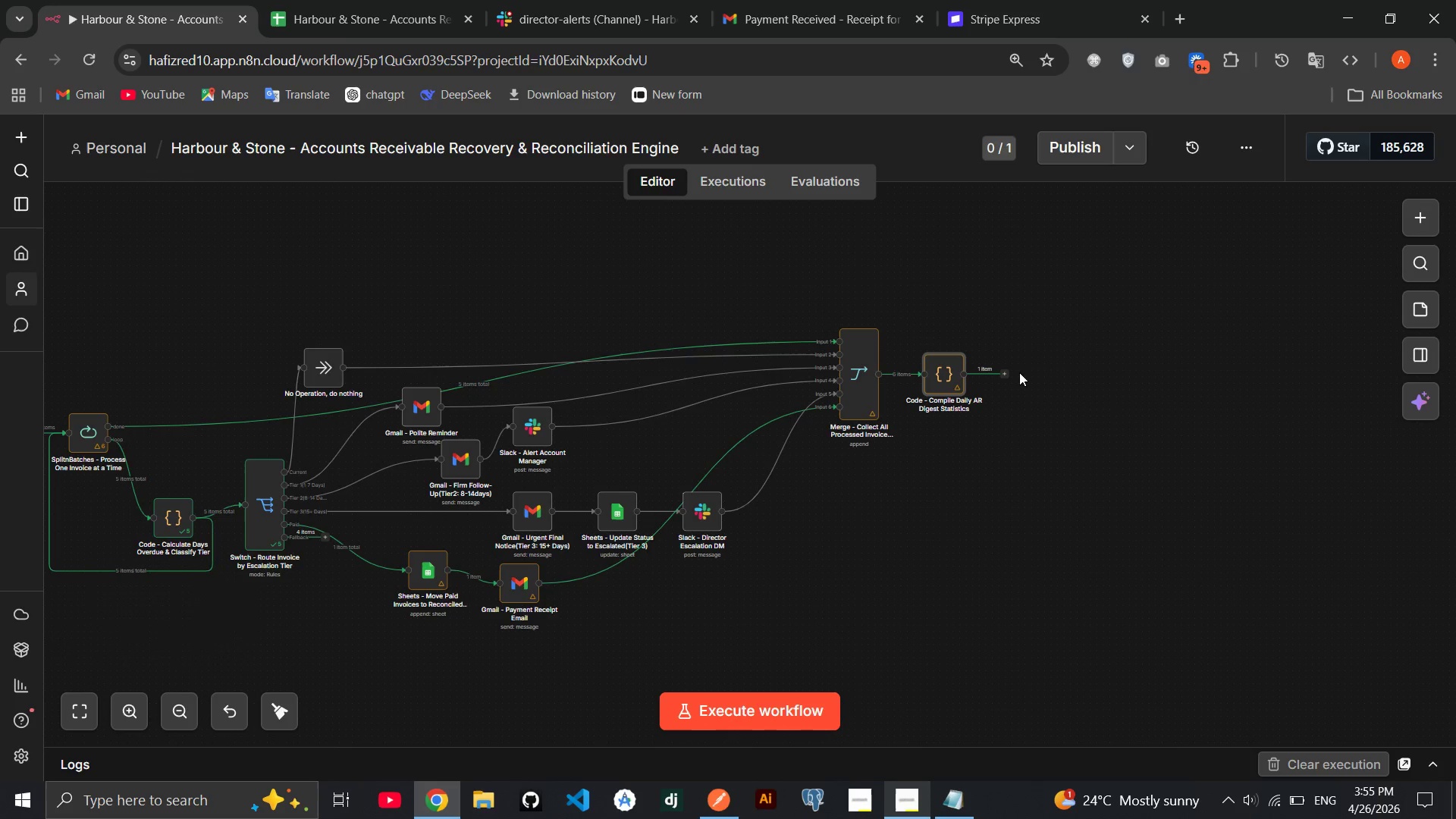 
wait(16.69)
 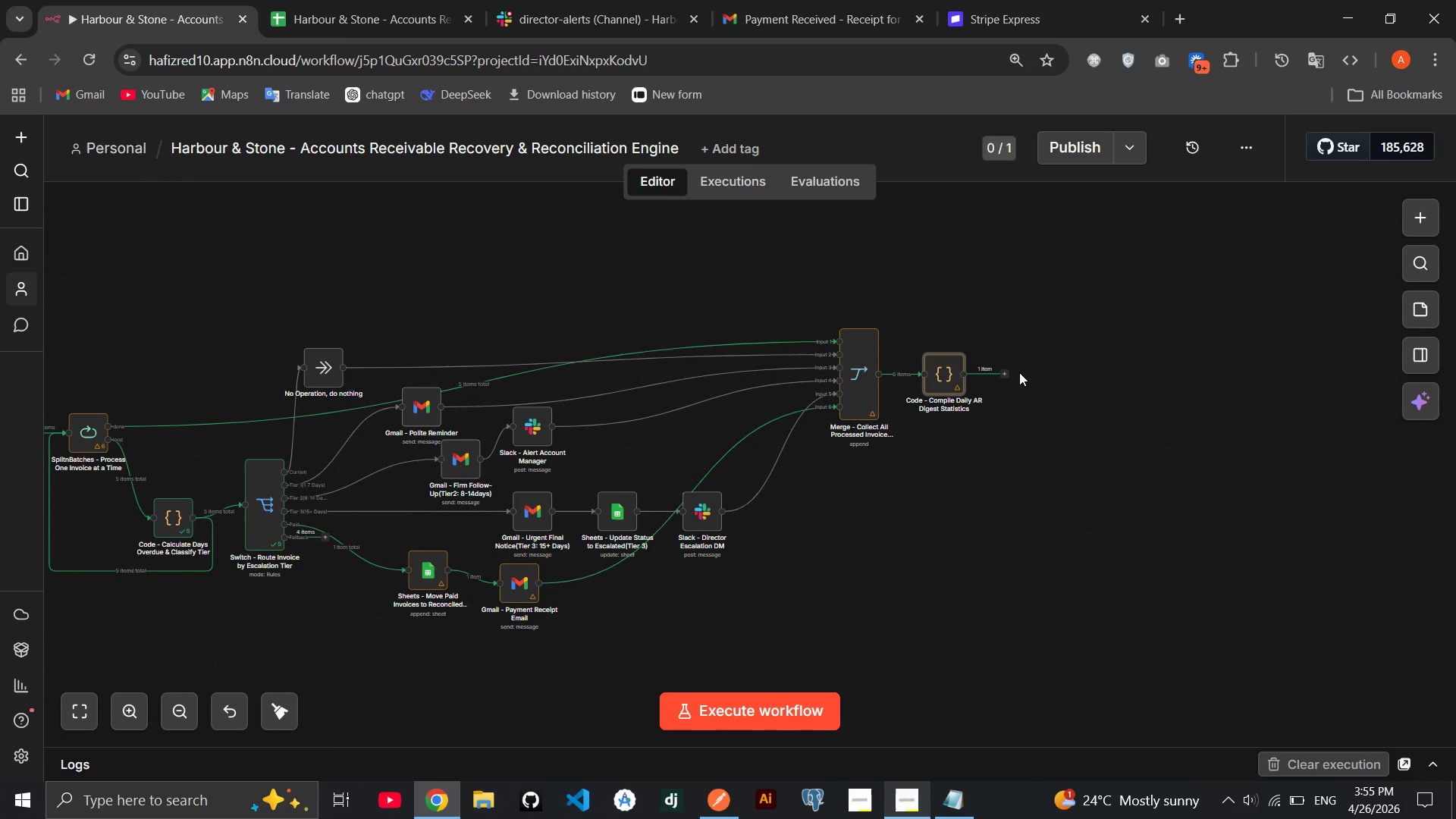 
left_click([1003, 375])
 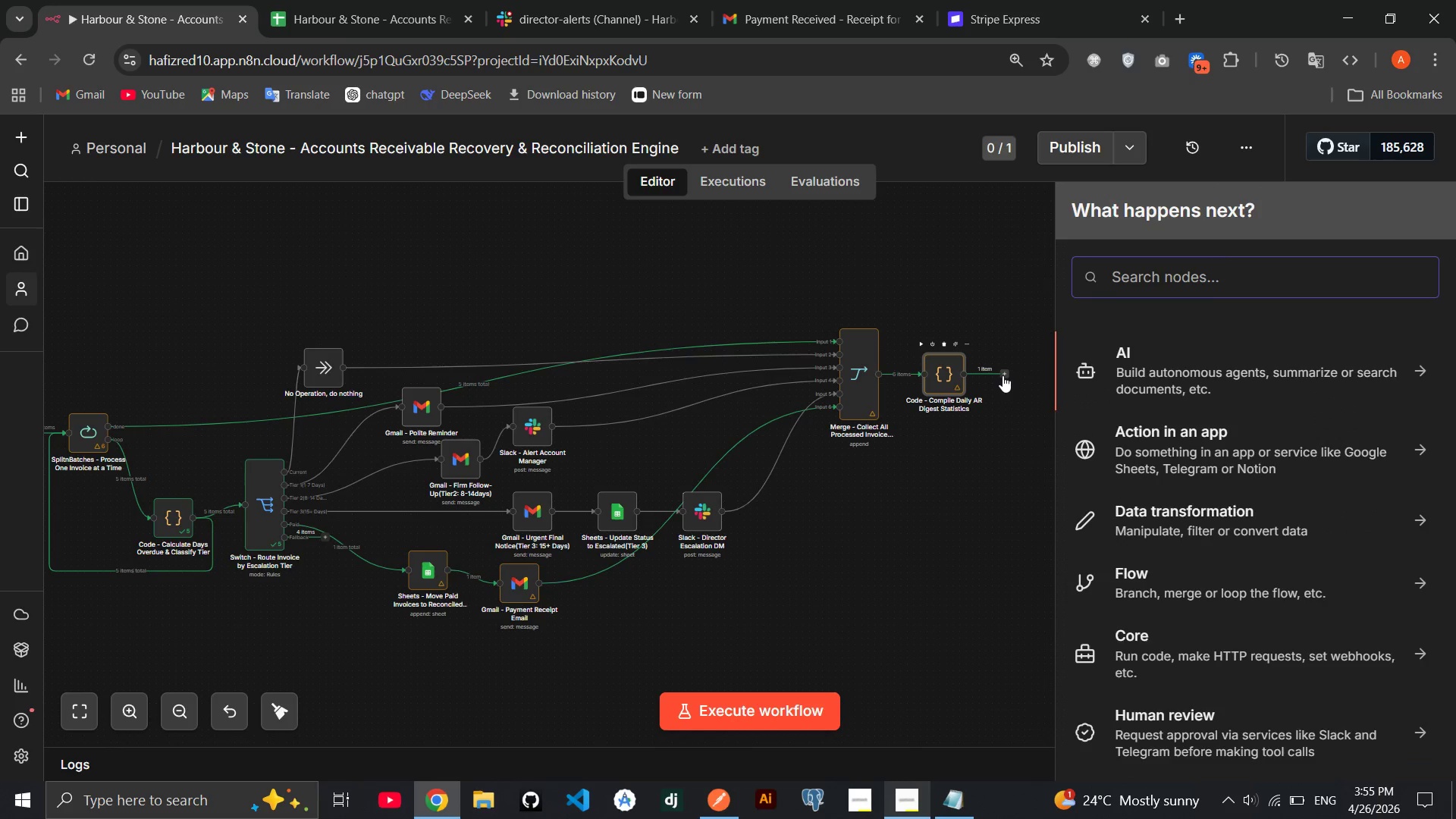 
type(slack)
 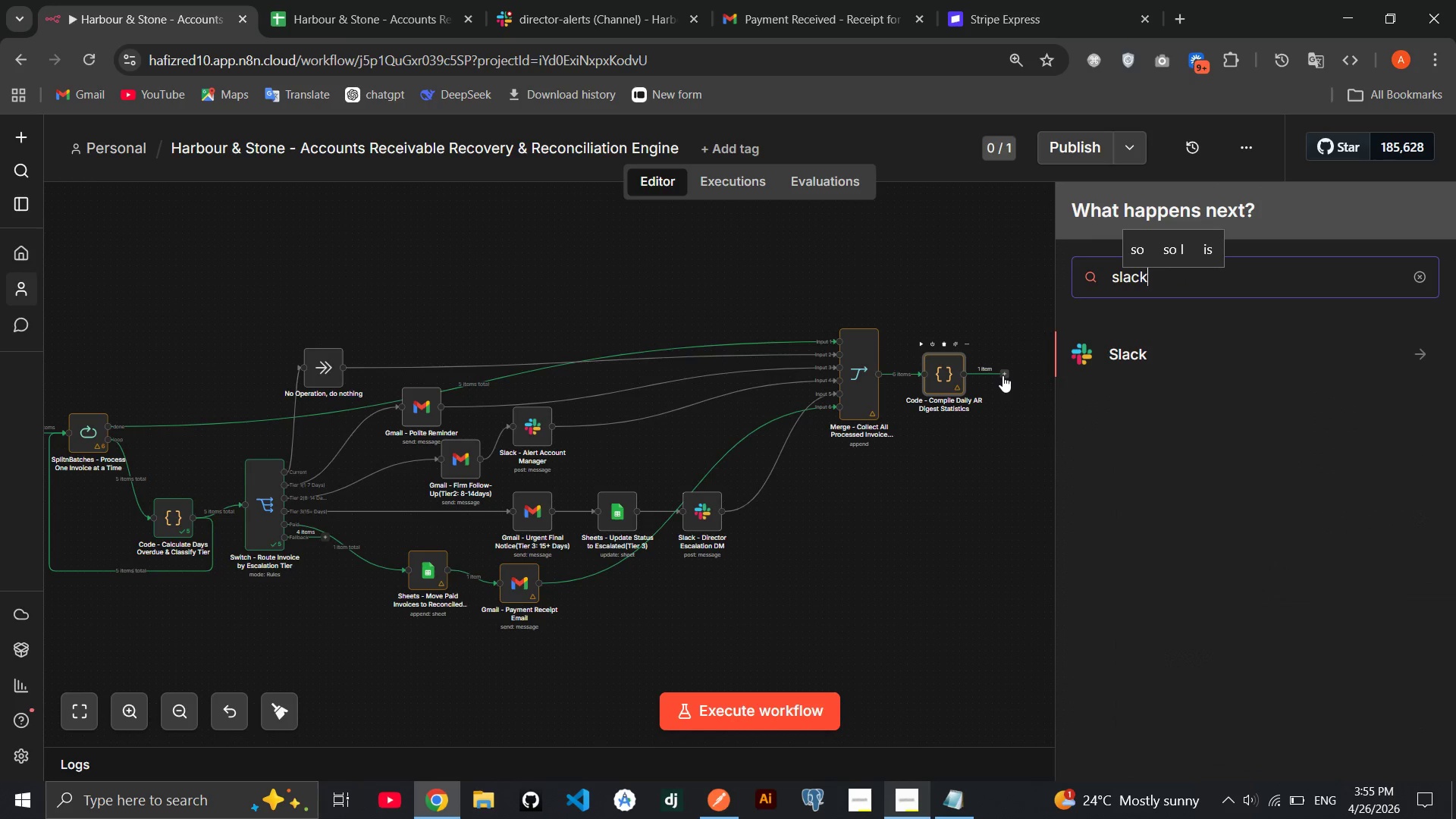 
key(Enter)
 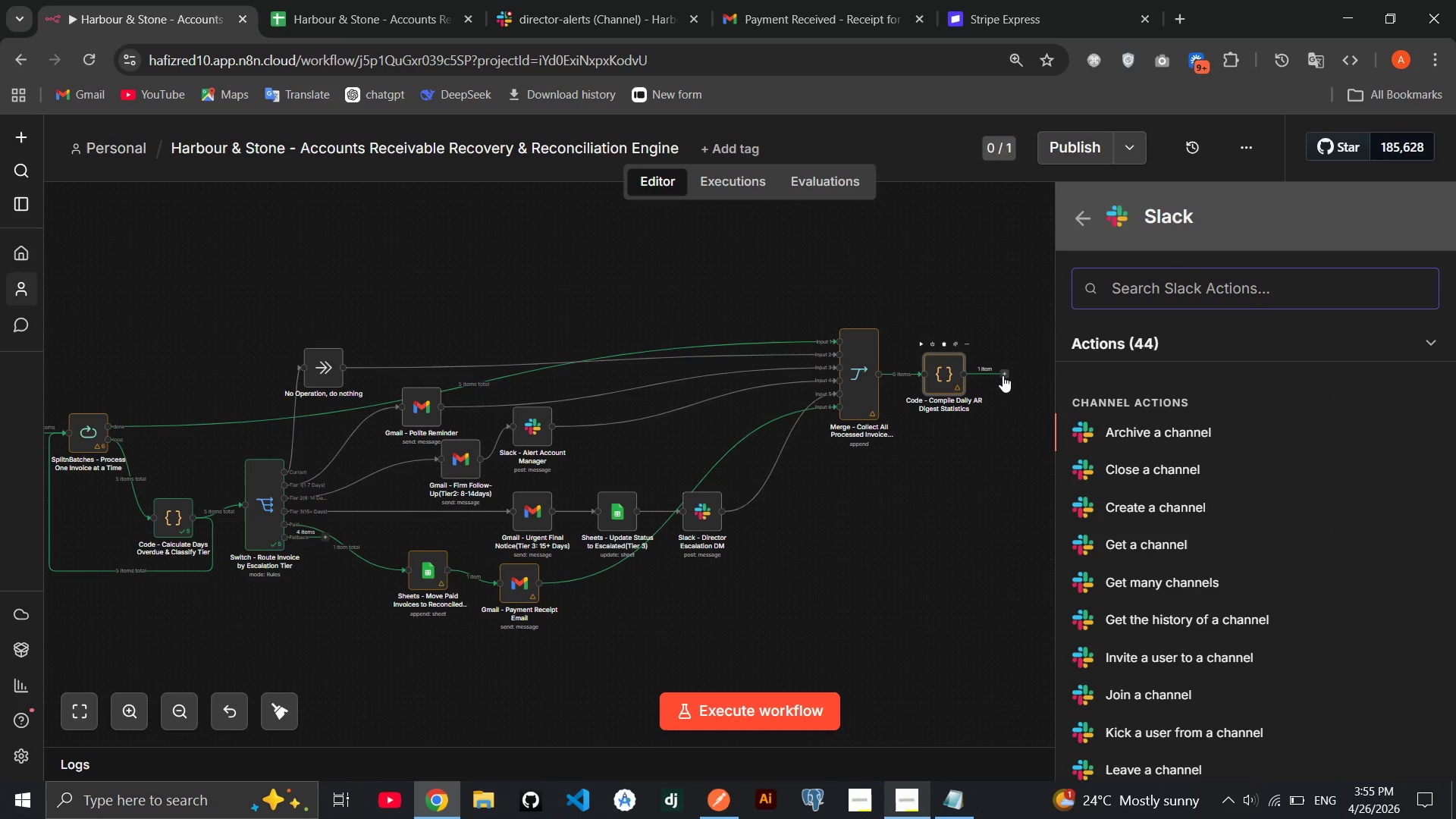 
type(send)
 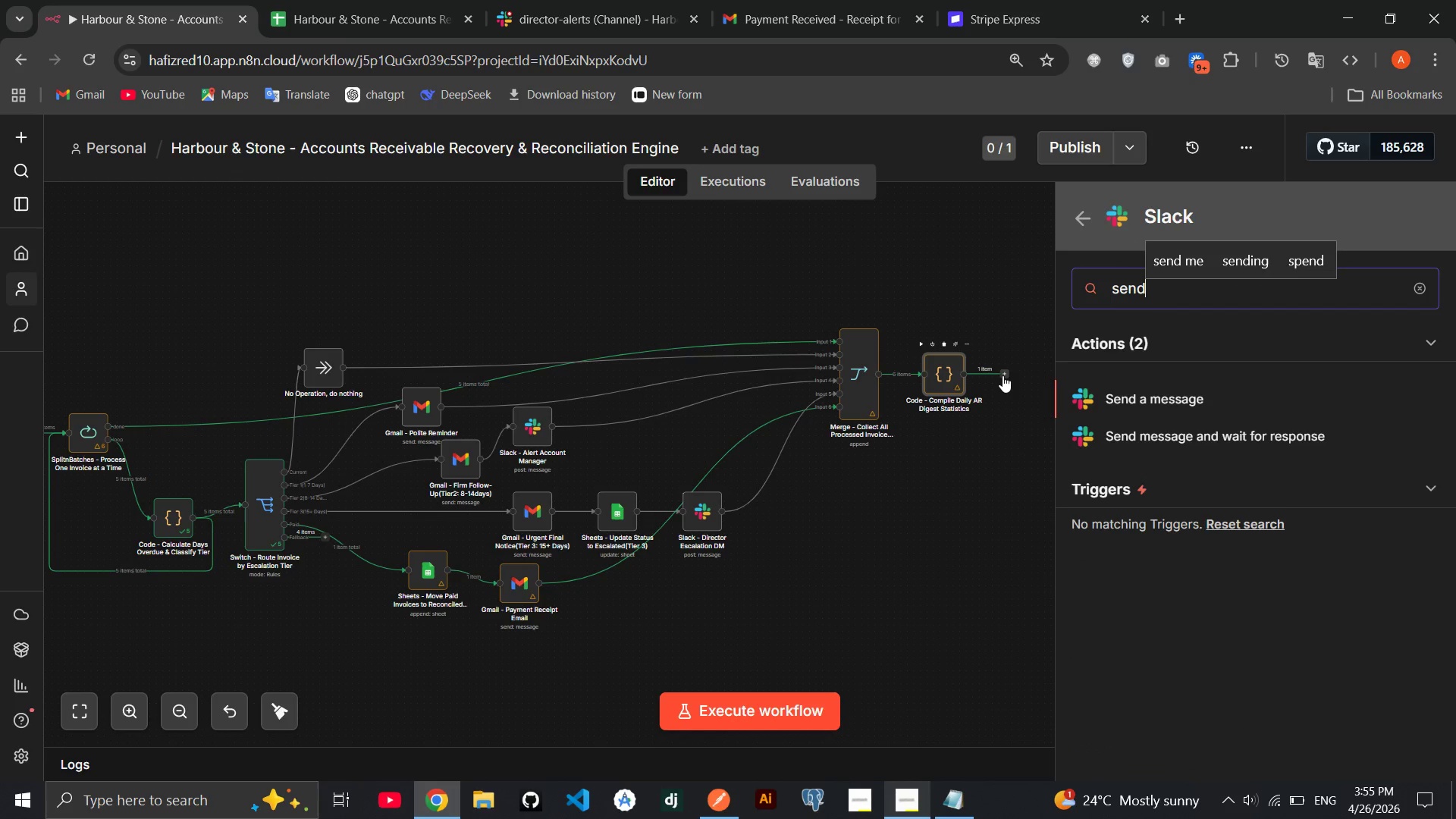 
key(Enter)
 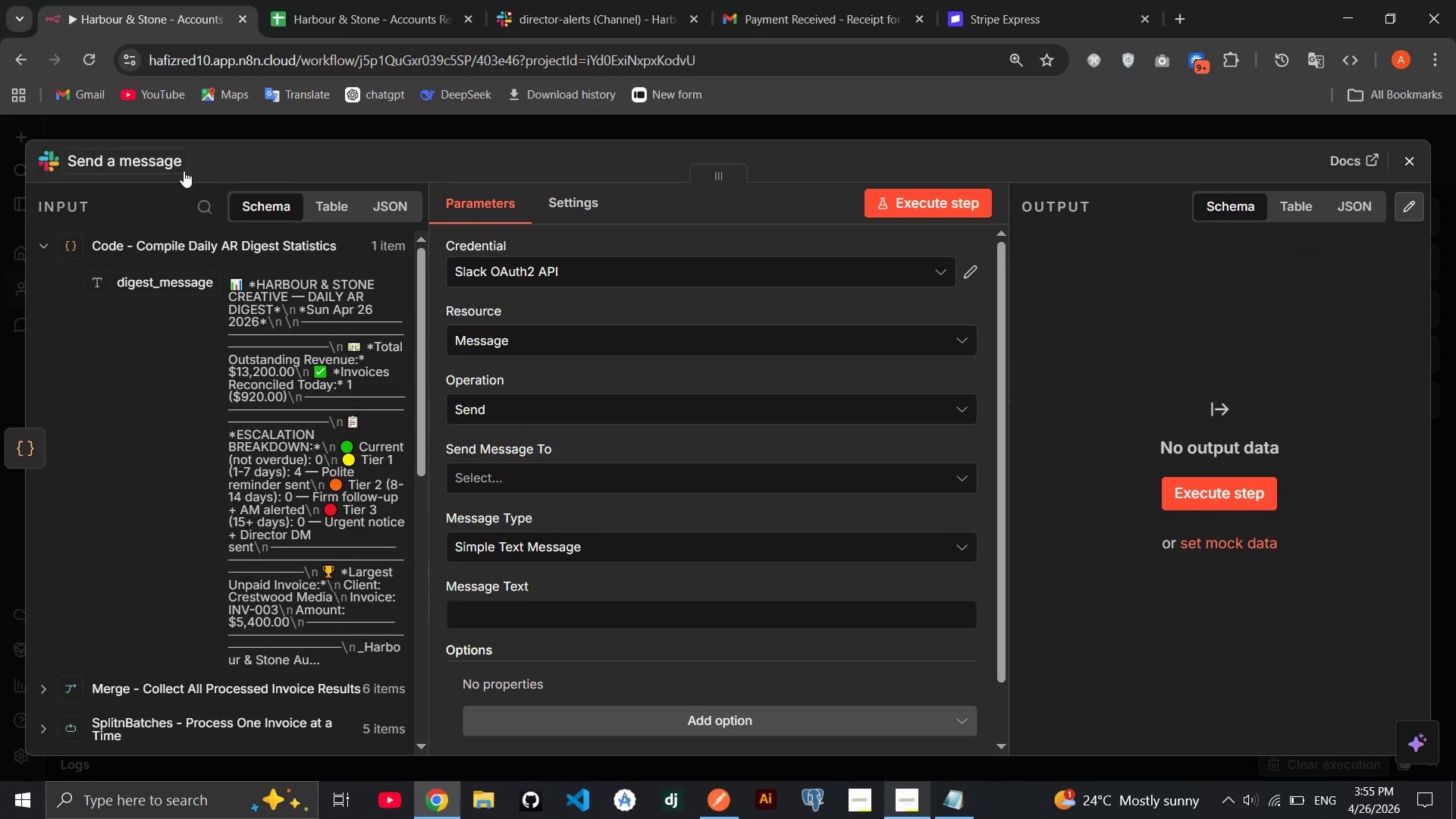 
left_click([597, 481])
 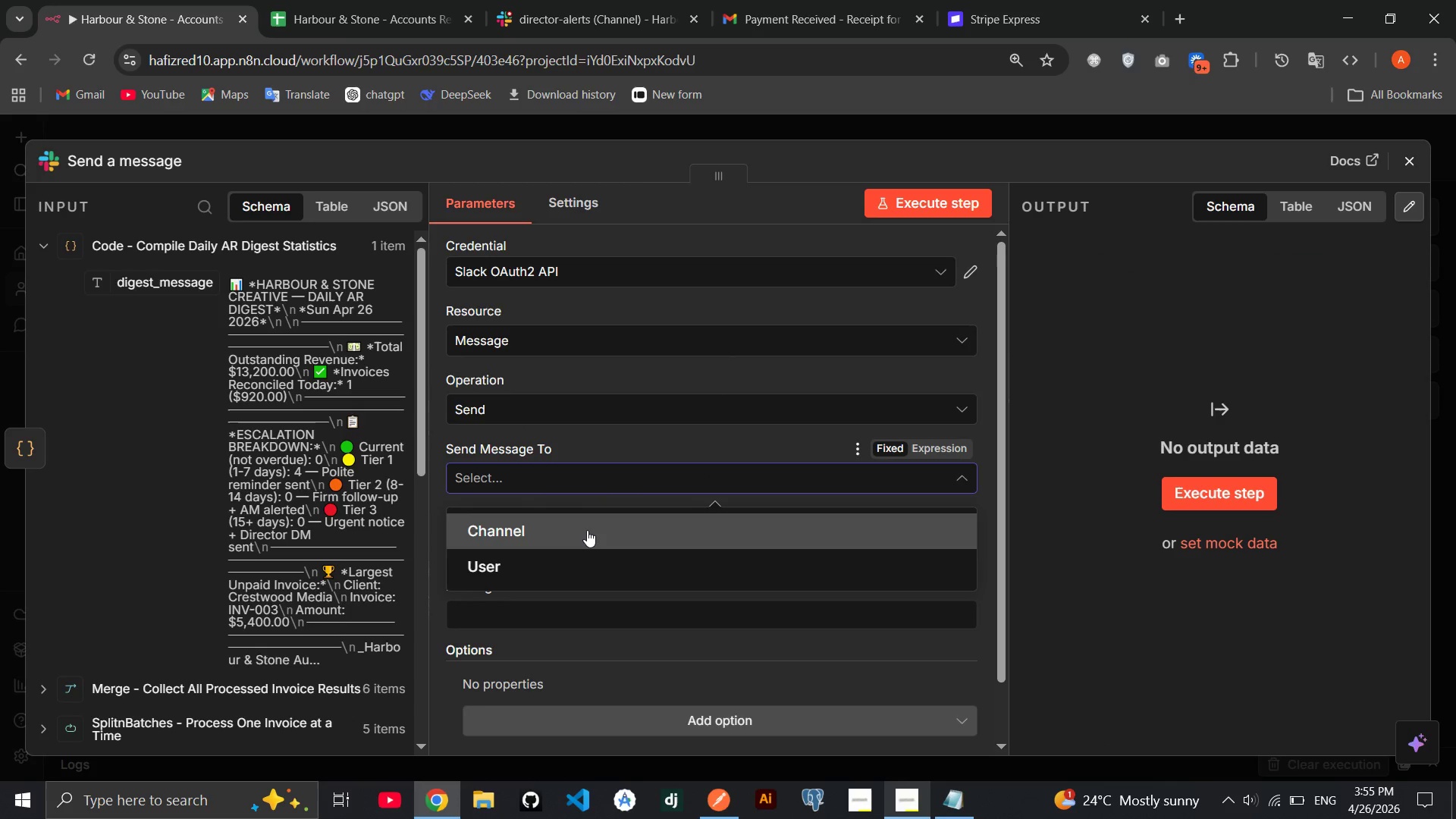 
left_click([587, 530])
 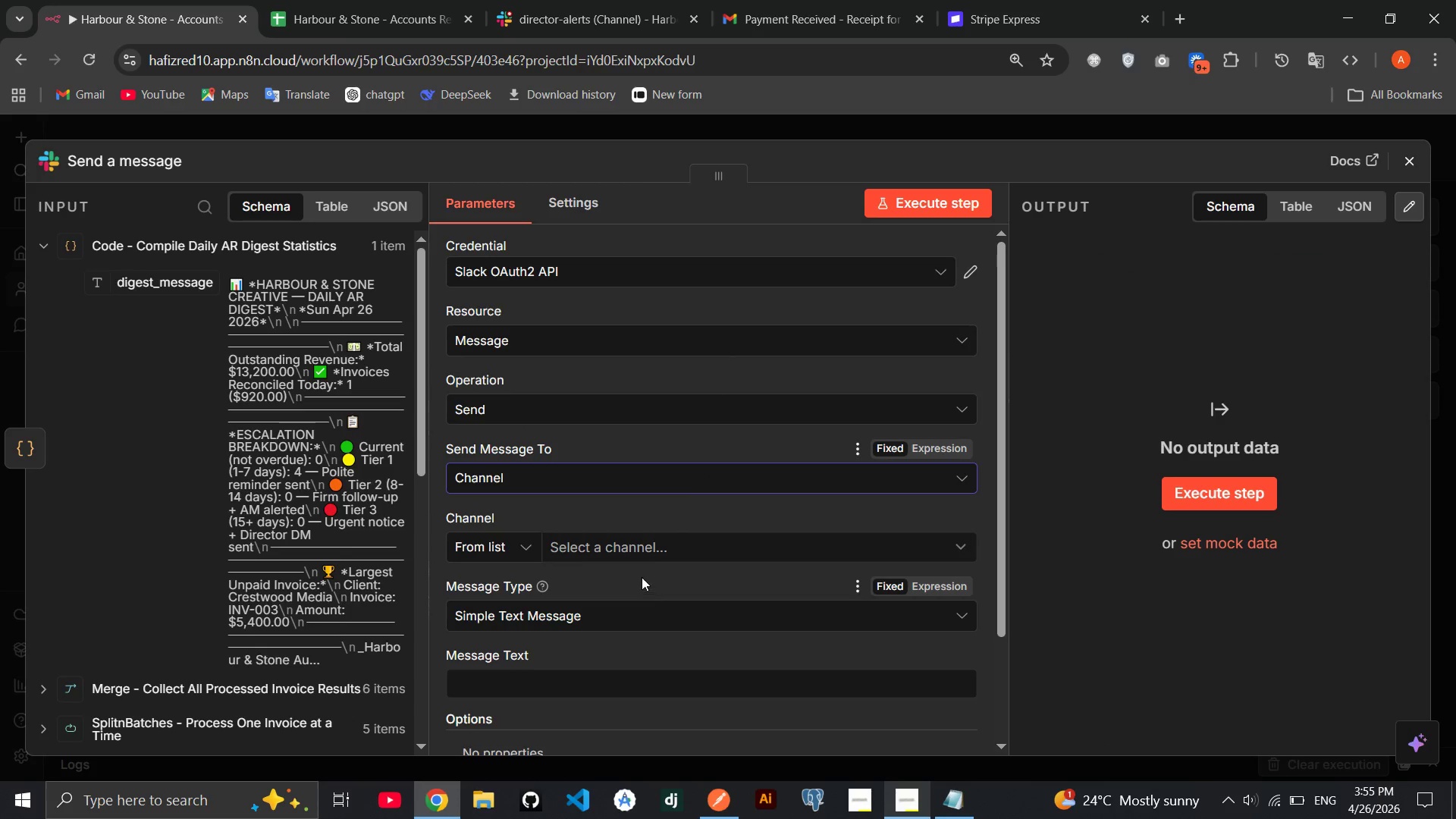 
left_click([658, 554])
 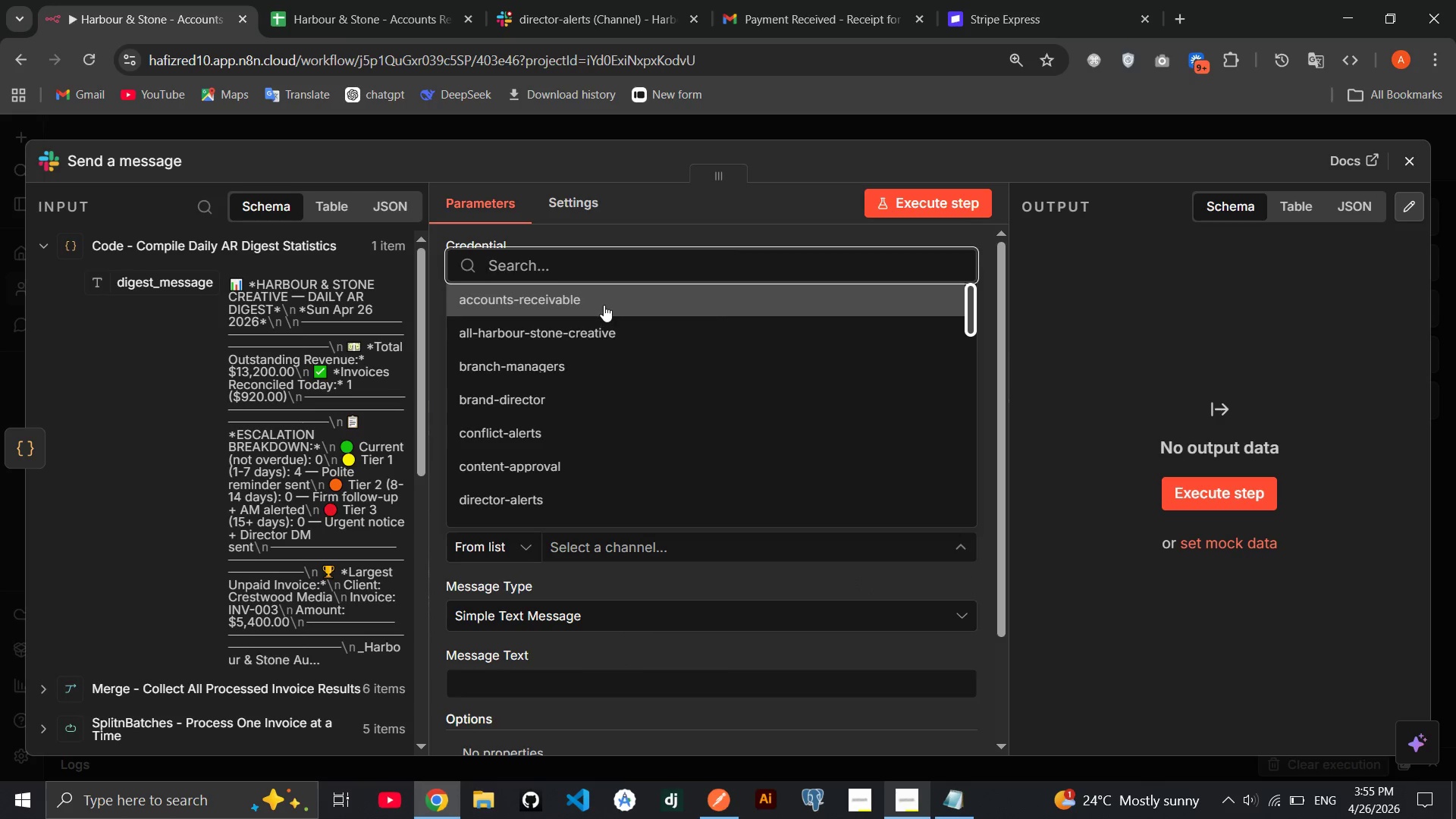 
left_click([604, 304])
 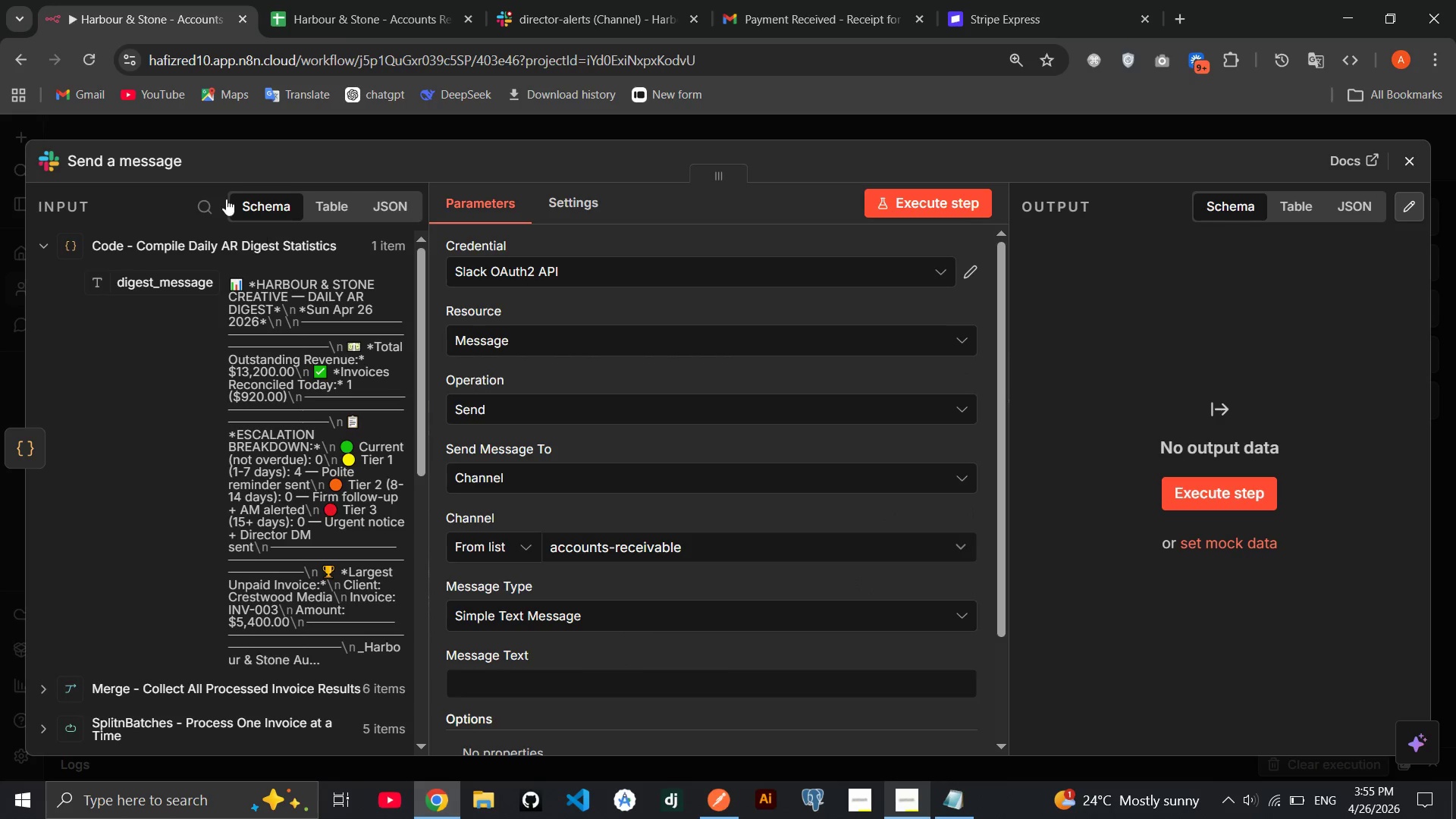 
left_click([168, 151])
 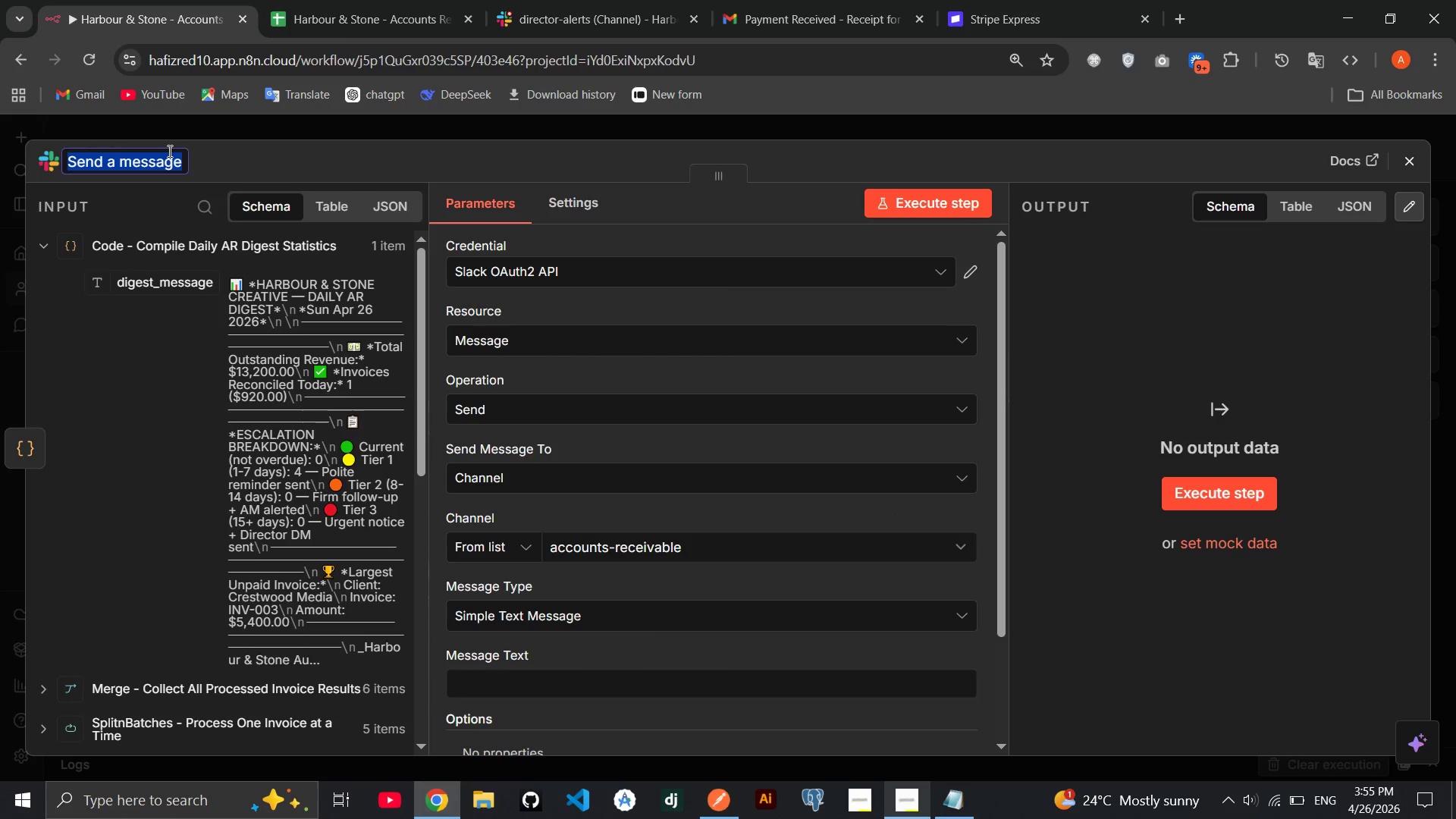 
type(Slack - Post Daily AR Digest to #accunts-receivable)
 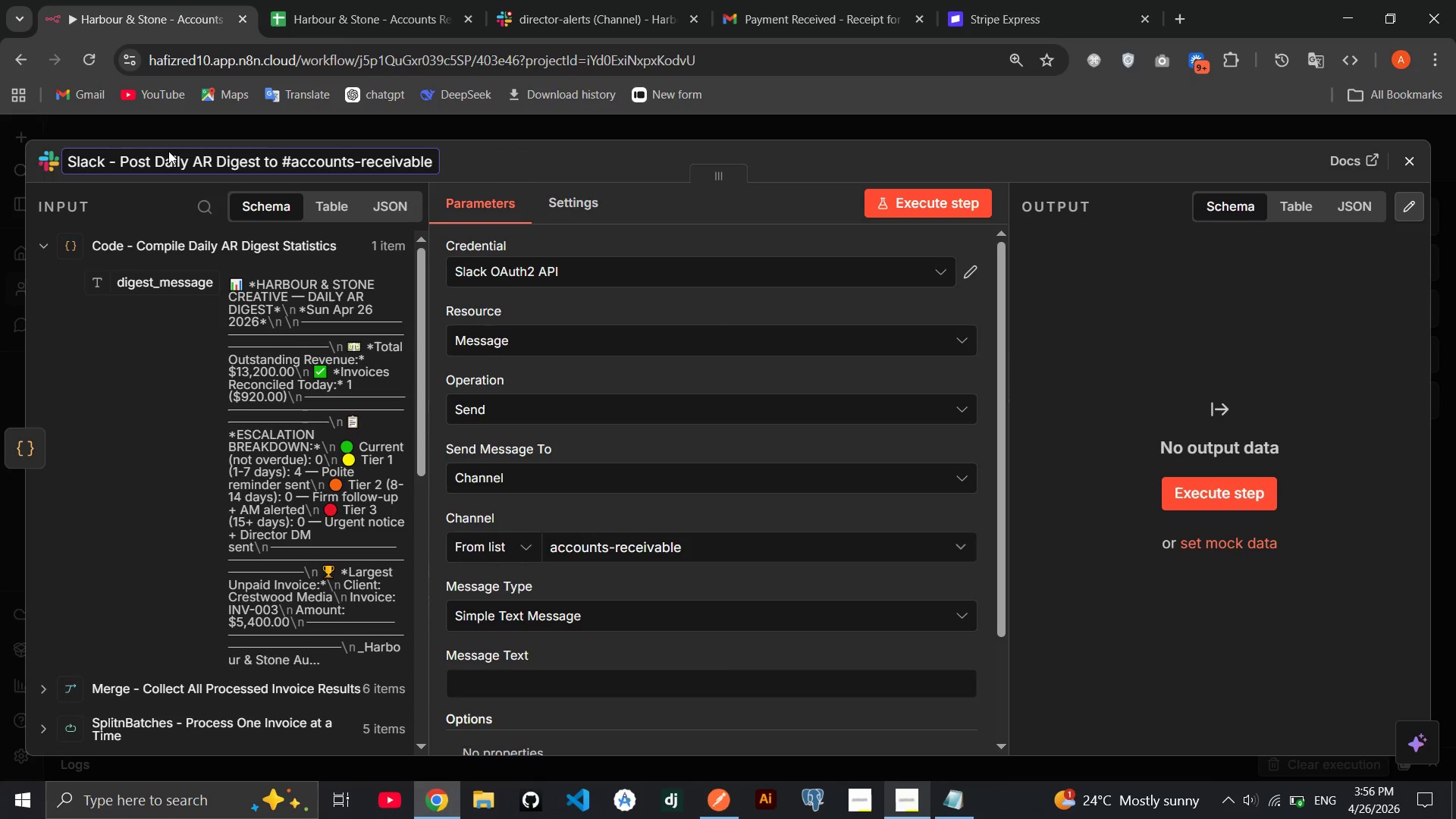 
 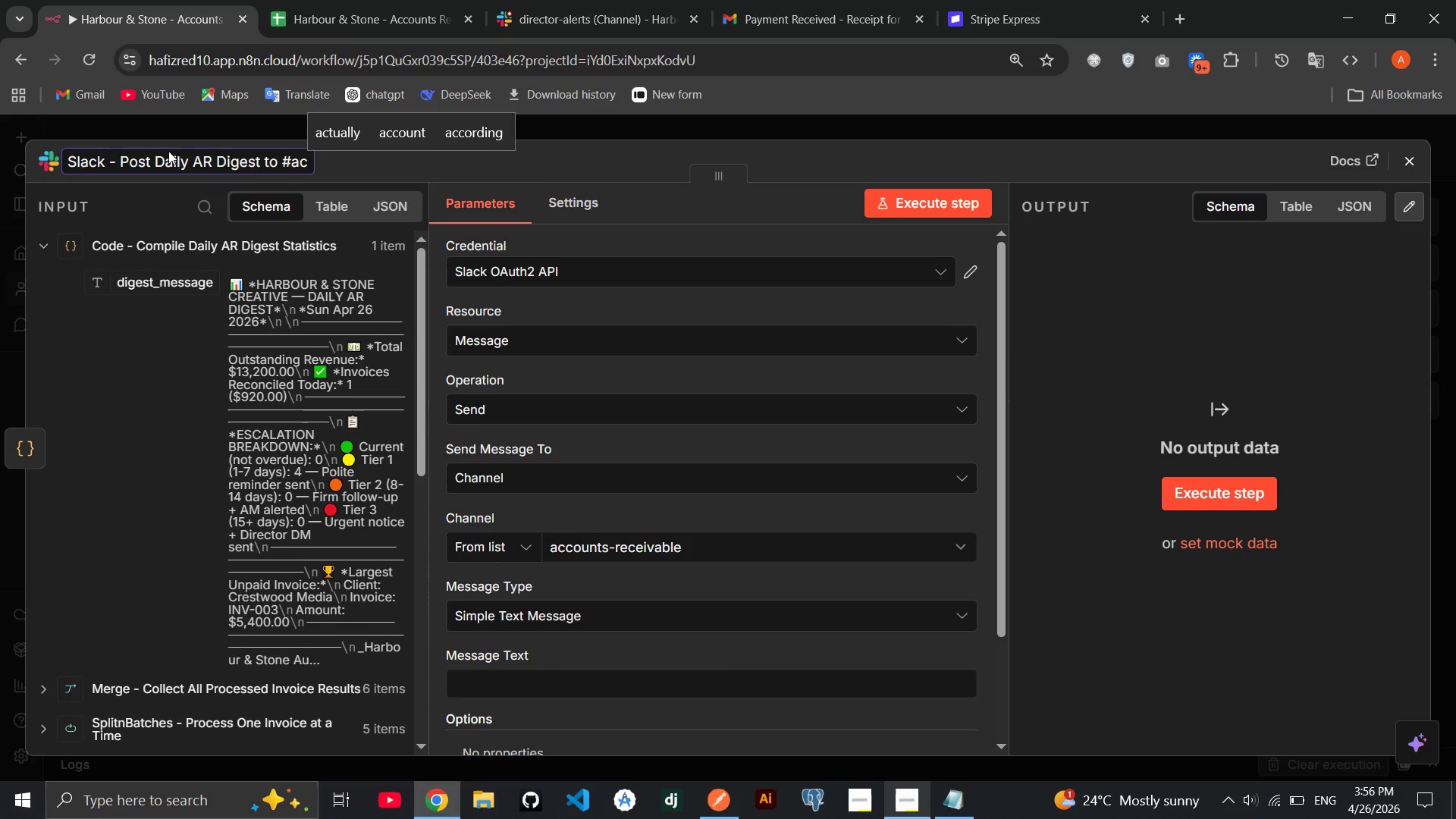 
key(Enter)
 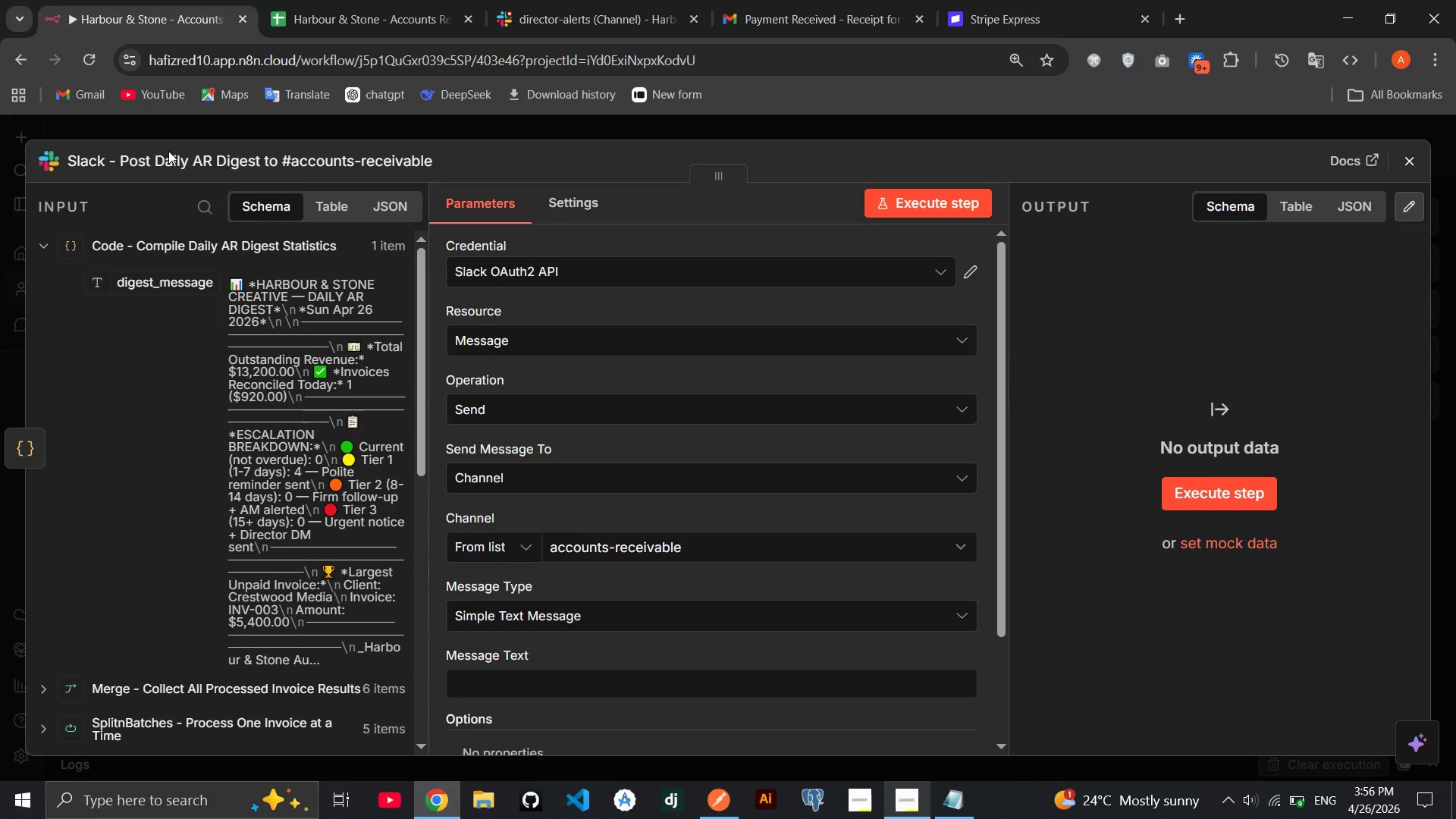 
wait(8.95)
 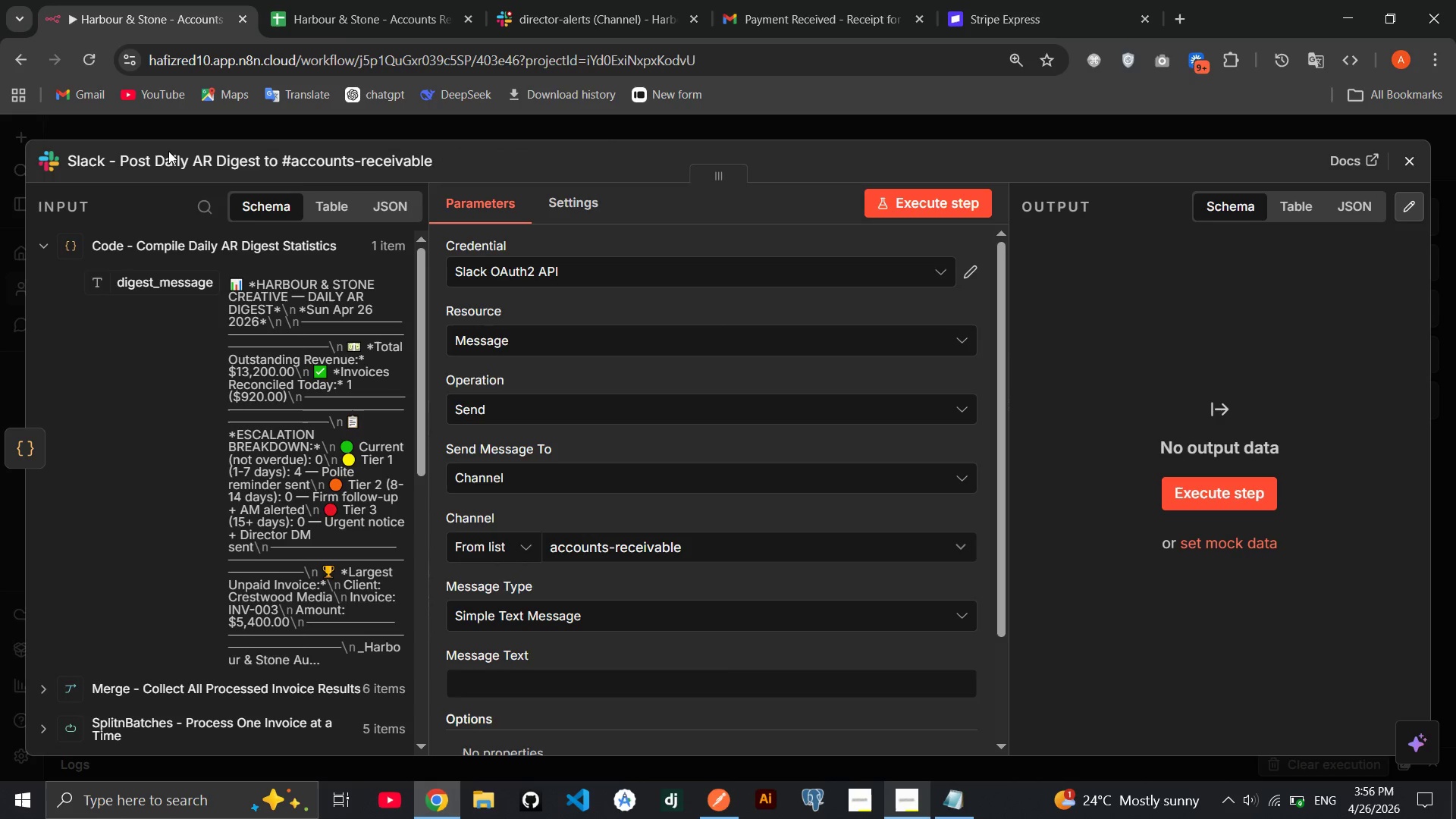 
left_click([733, 506])
 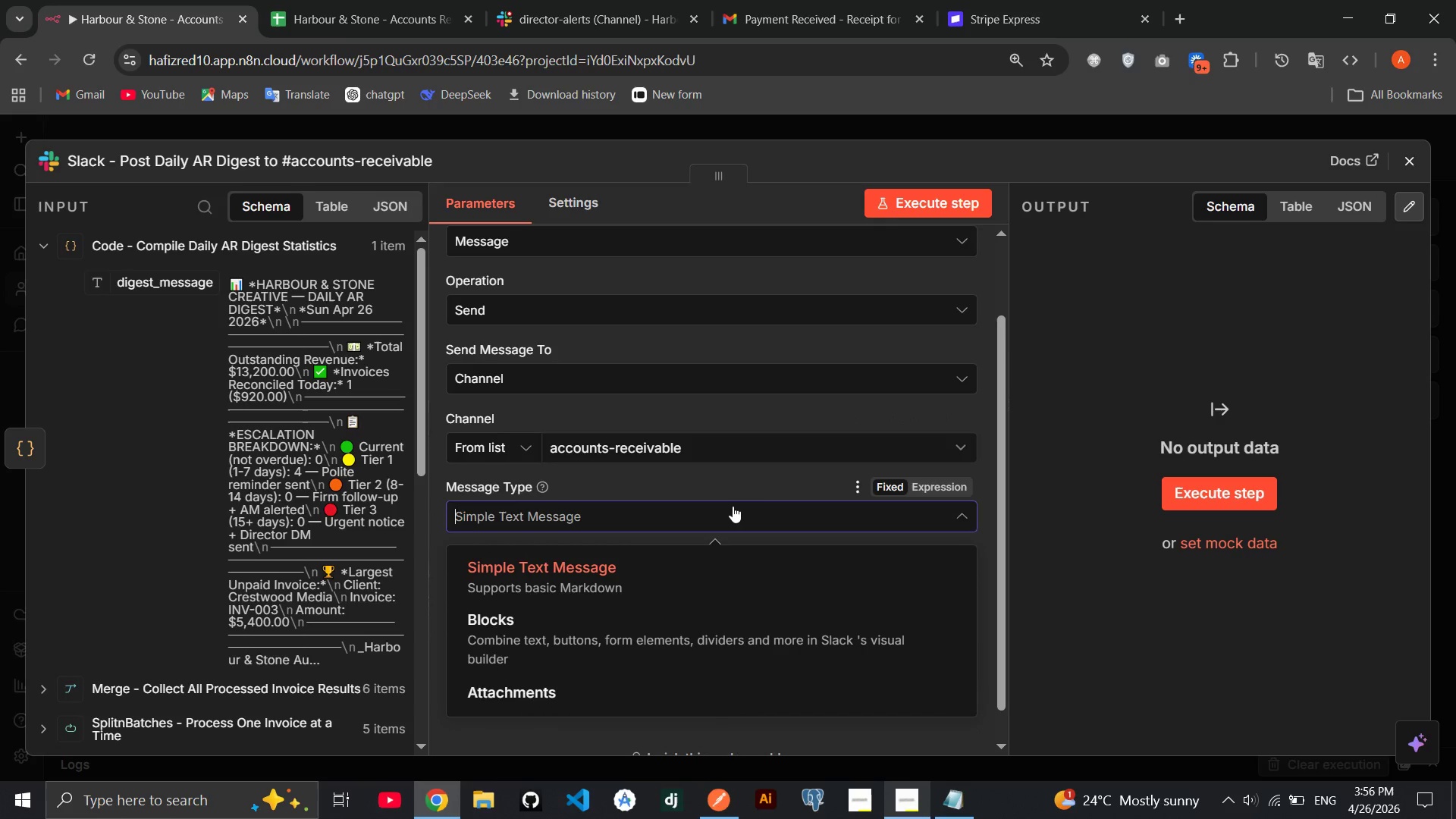 
left_click([733, 506])
 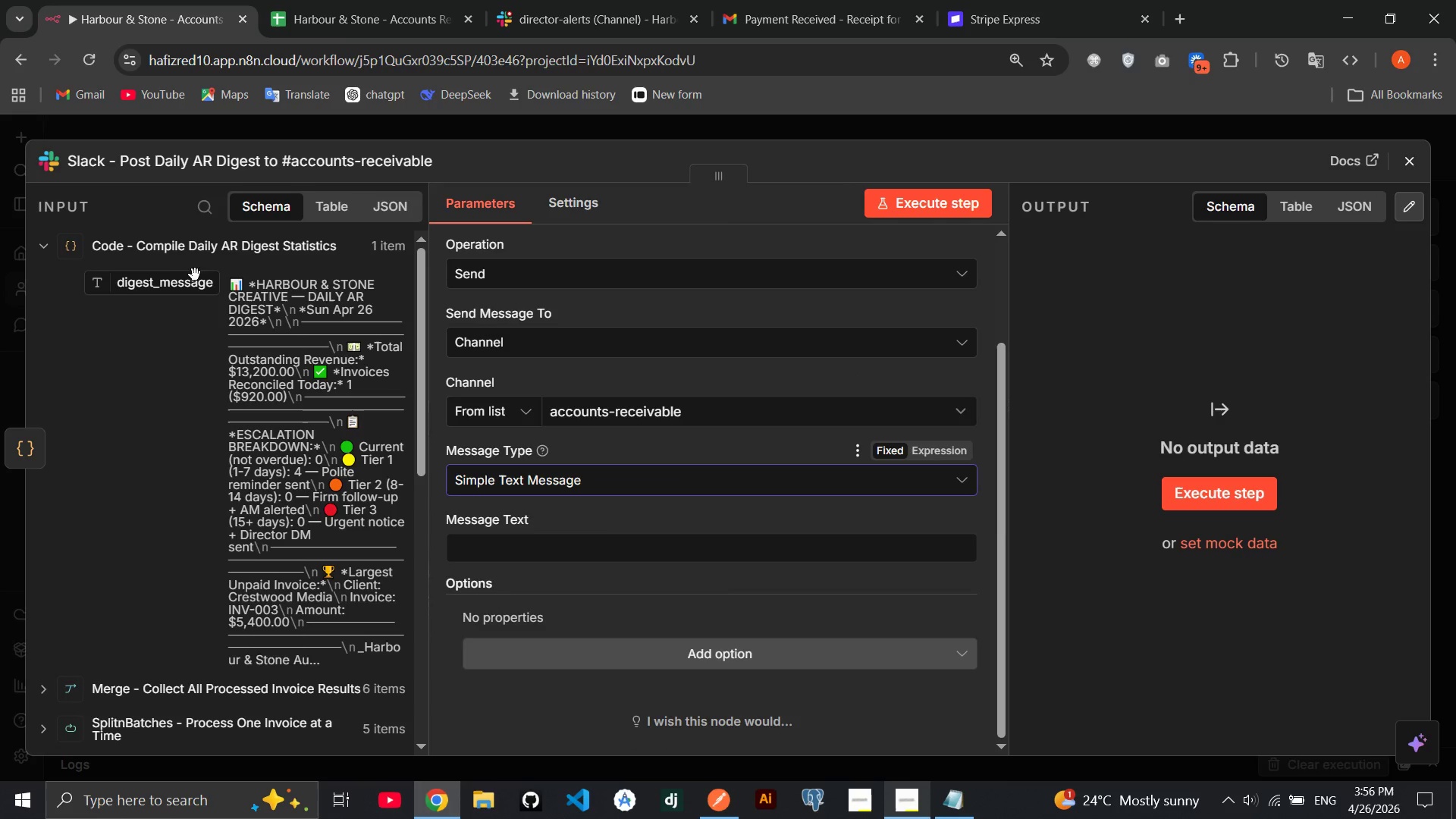 
left_click([169, 290])
 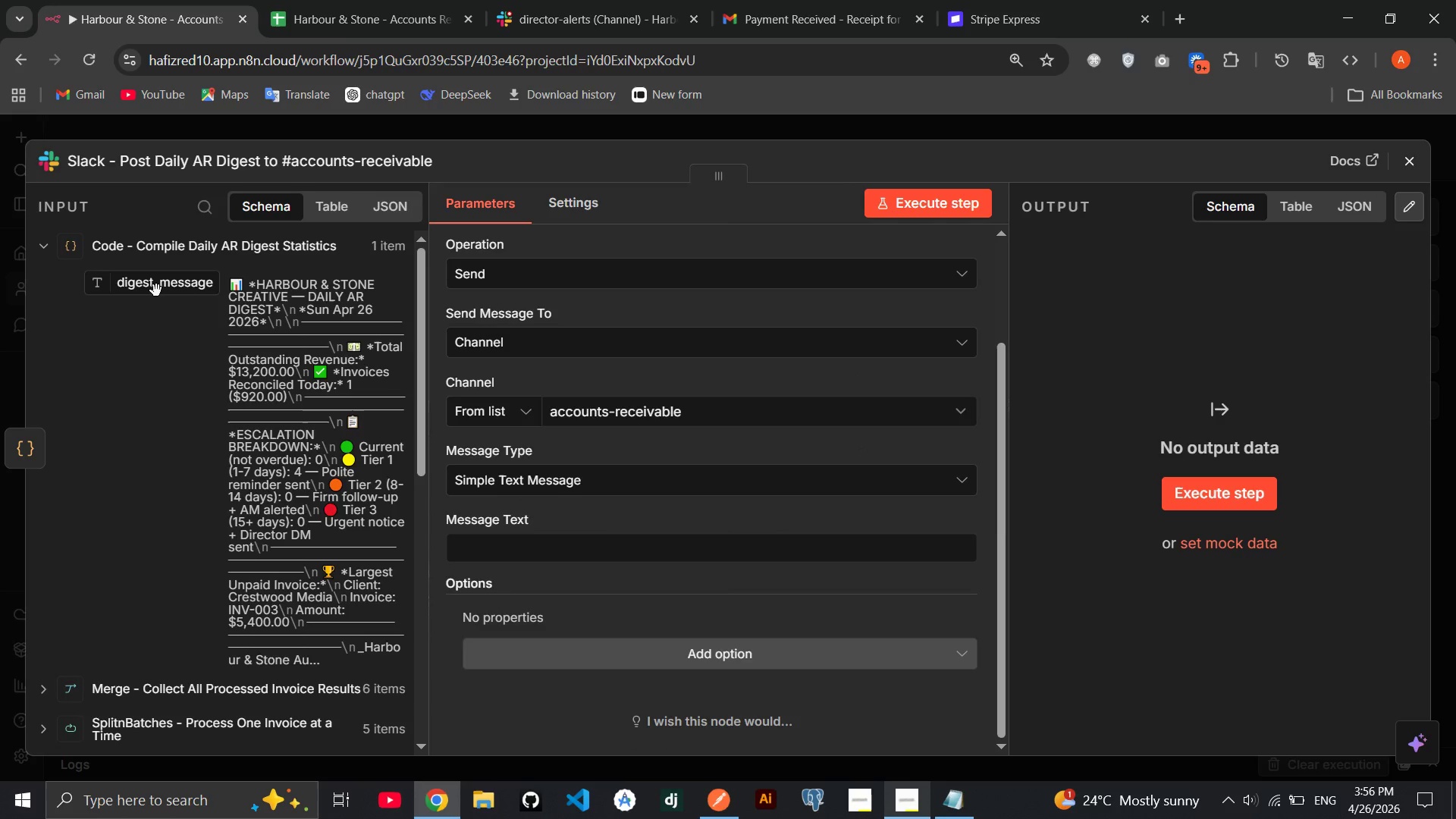 
left_click_drag(start_coordinate=[156, 290], to_coordinate=[514, 543])
 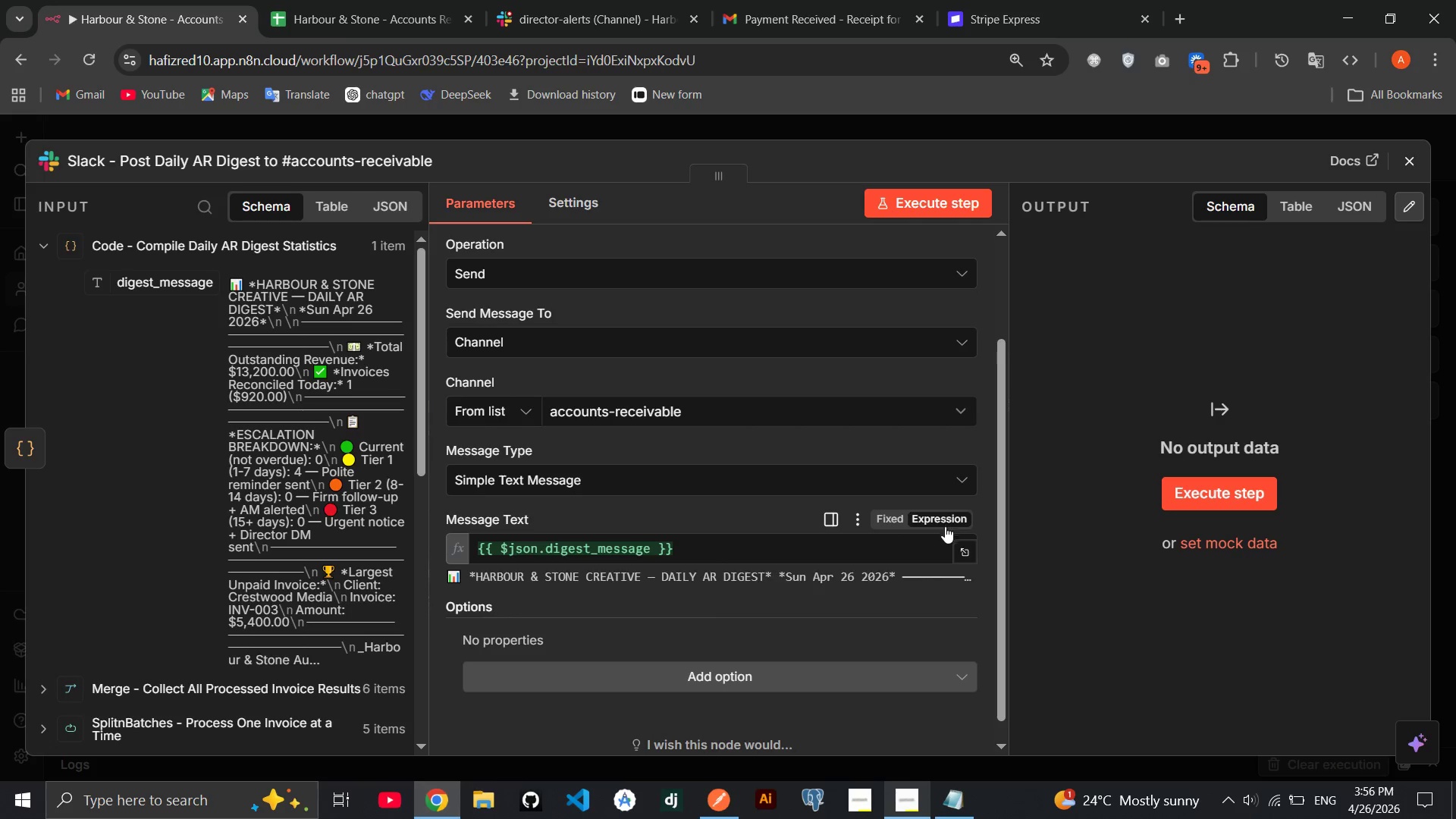 
left_click([973, 561])
 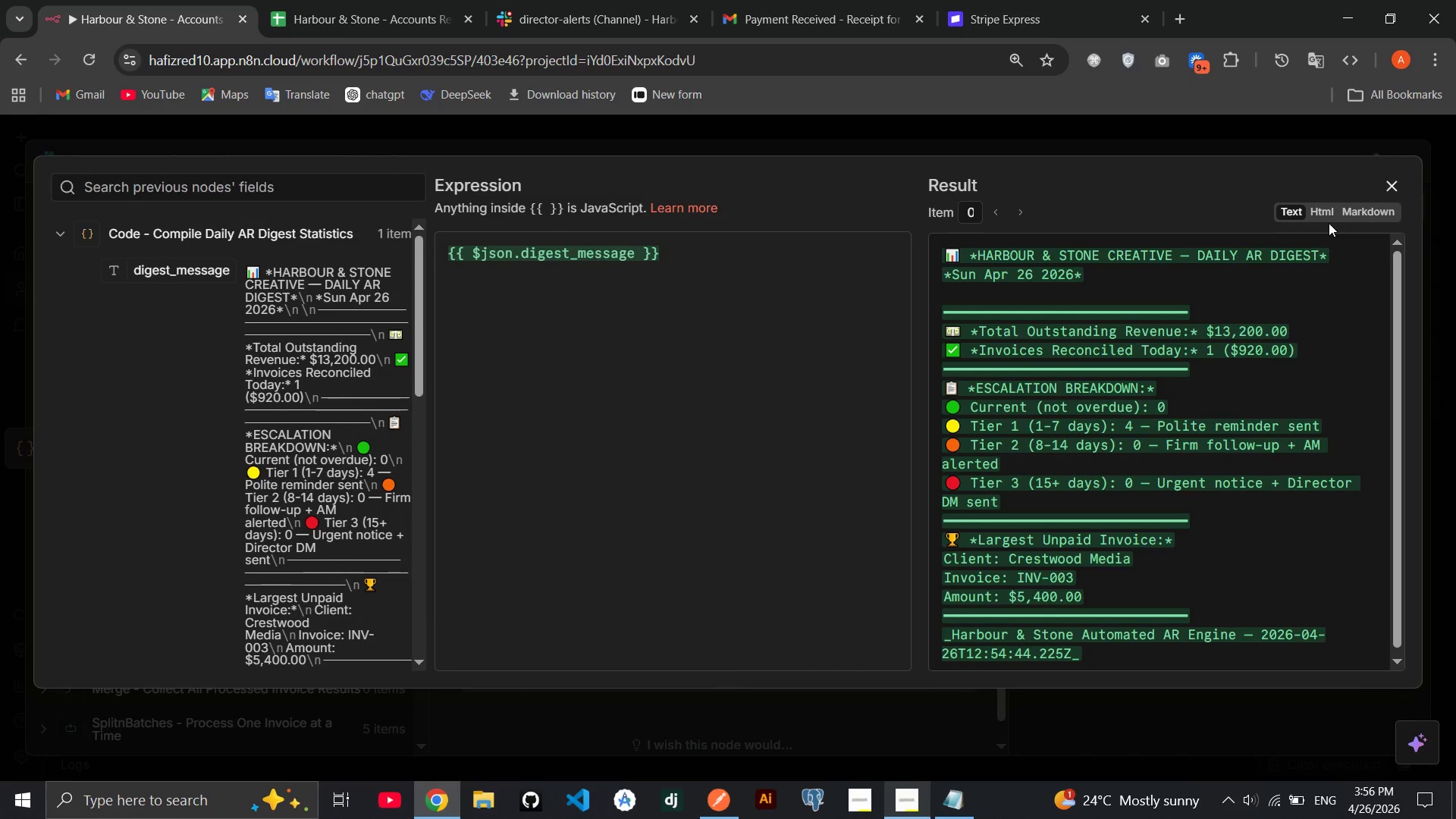 
left_click([1329, 214])
 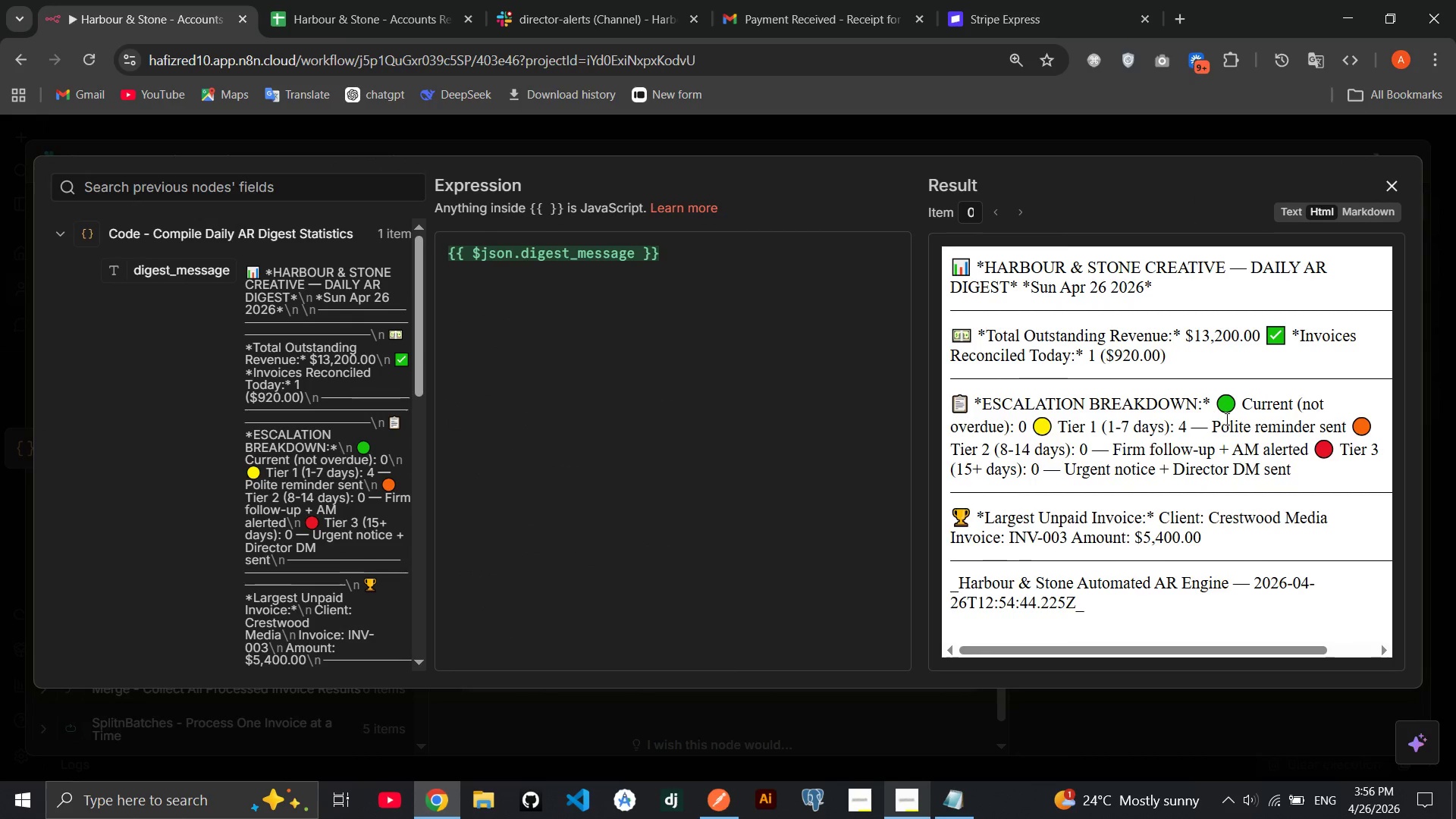 
wait(10.34)
 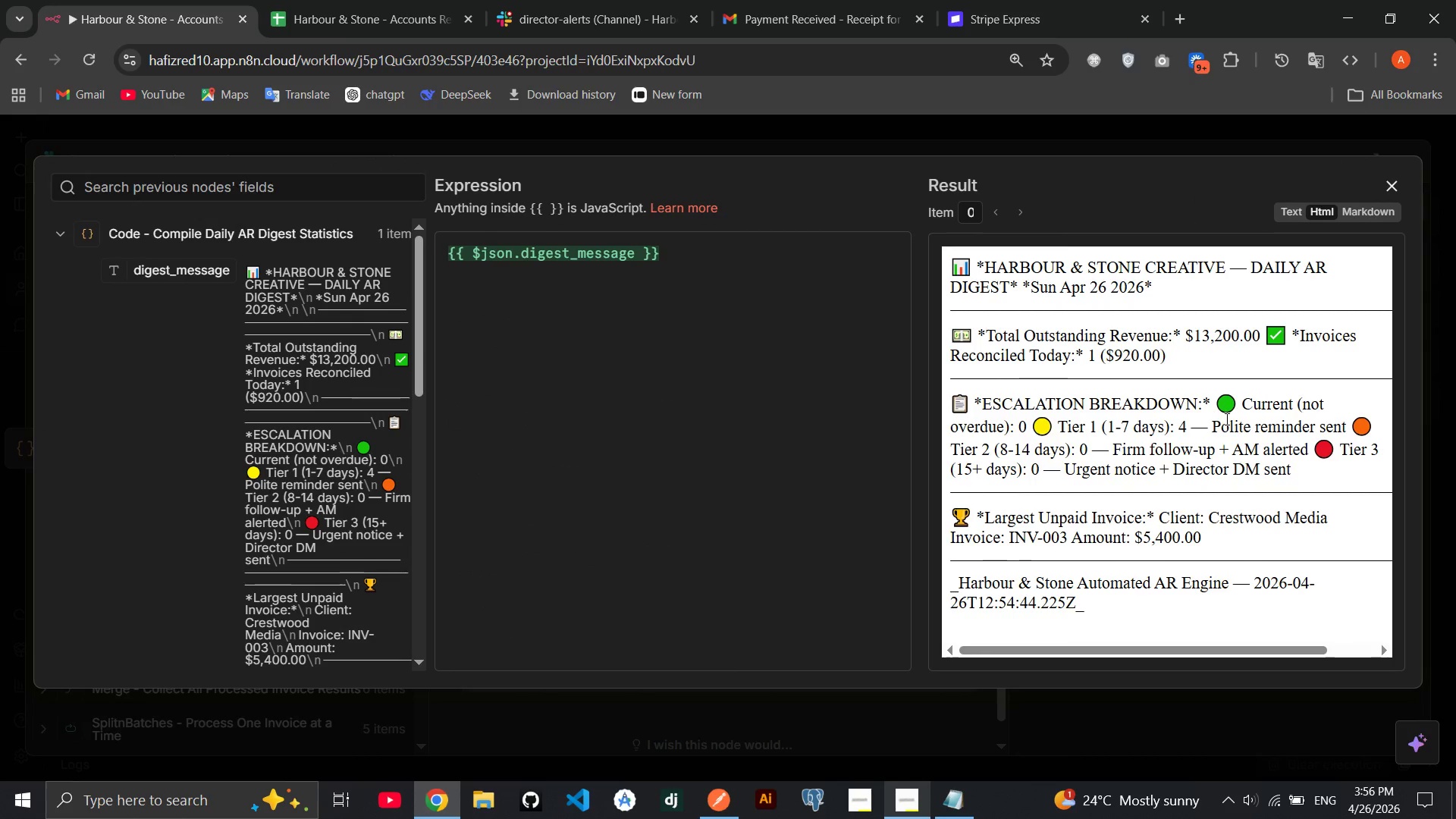 
left_click([1364, 219])
 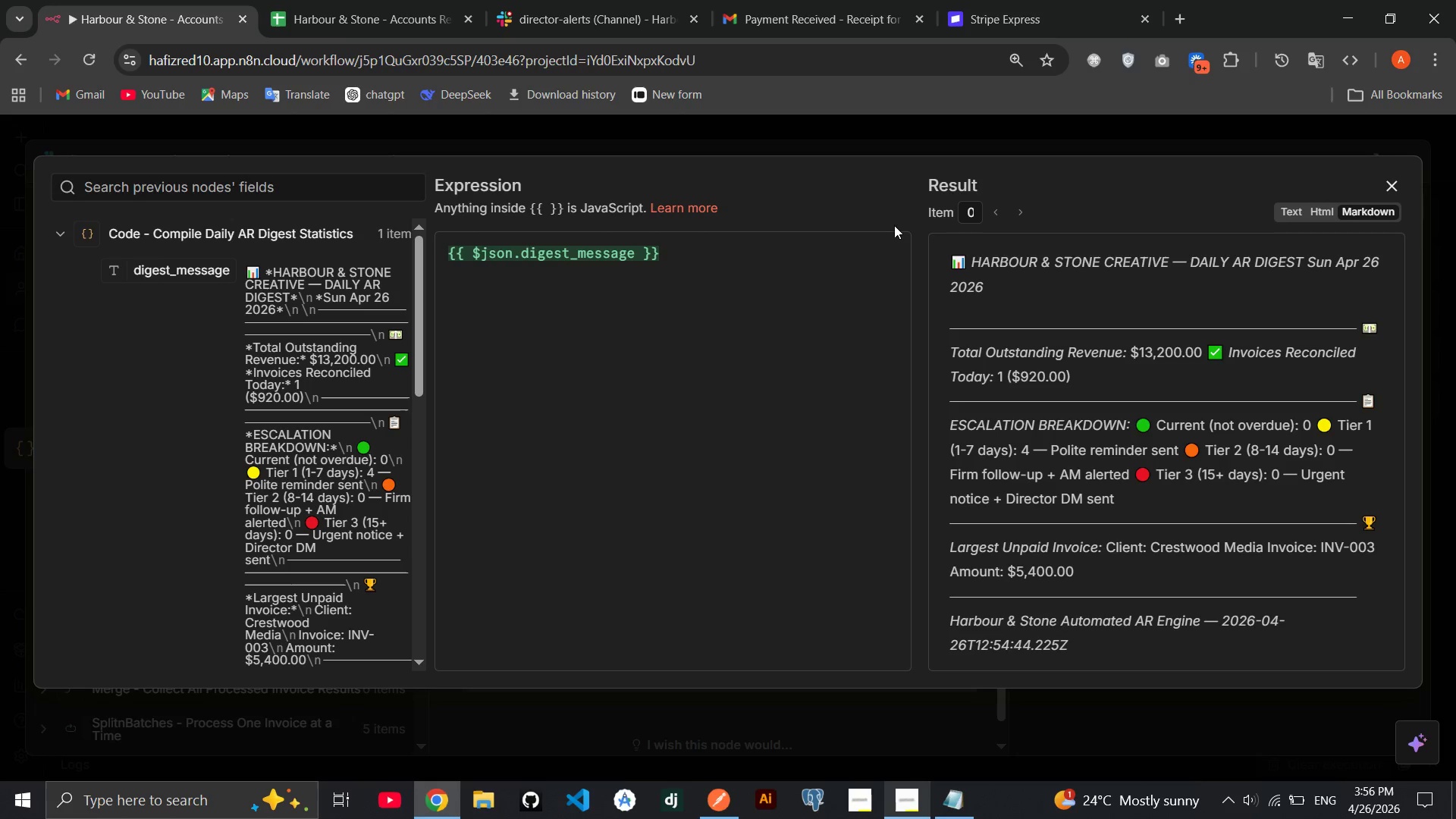 
left_click([1386, 197])
 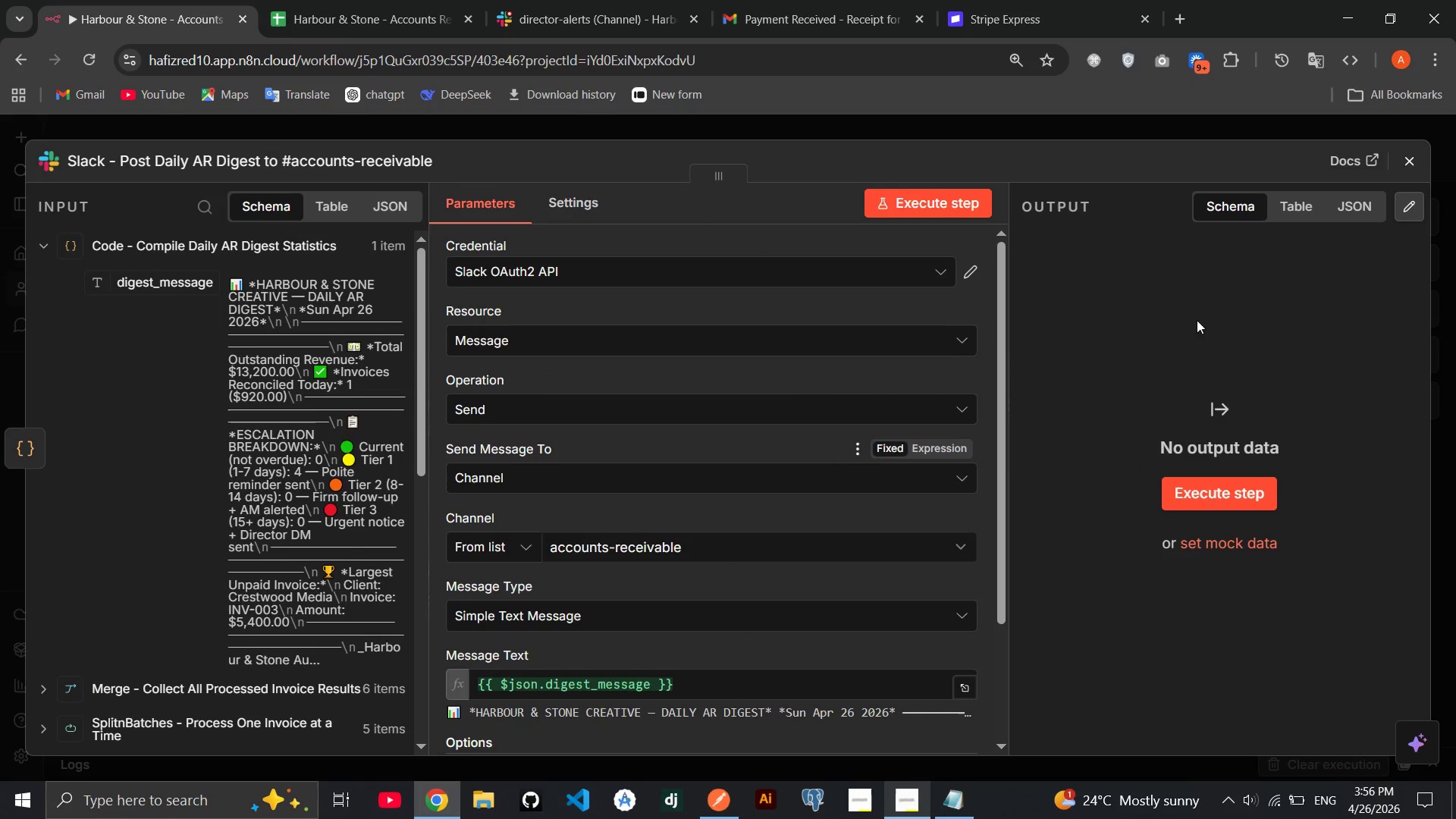 
left_click([1401, 170])
 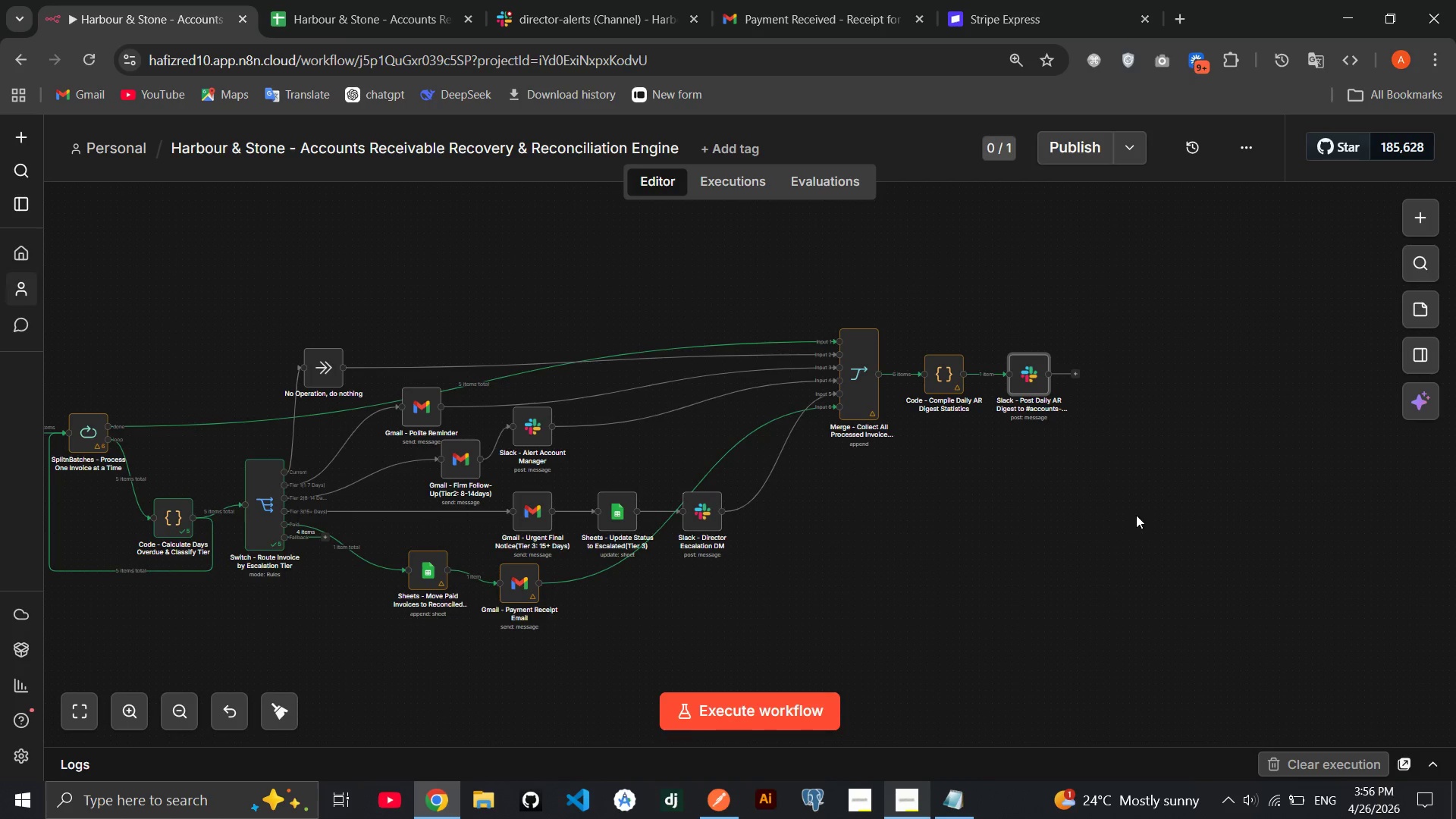 
wait(6.39)
 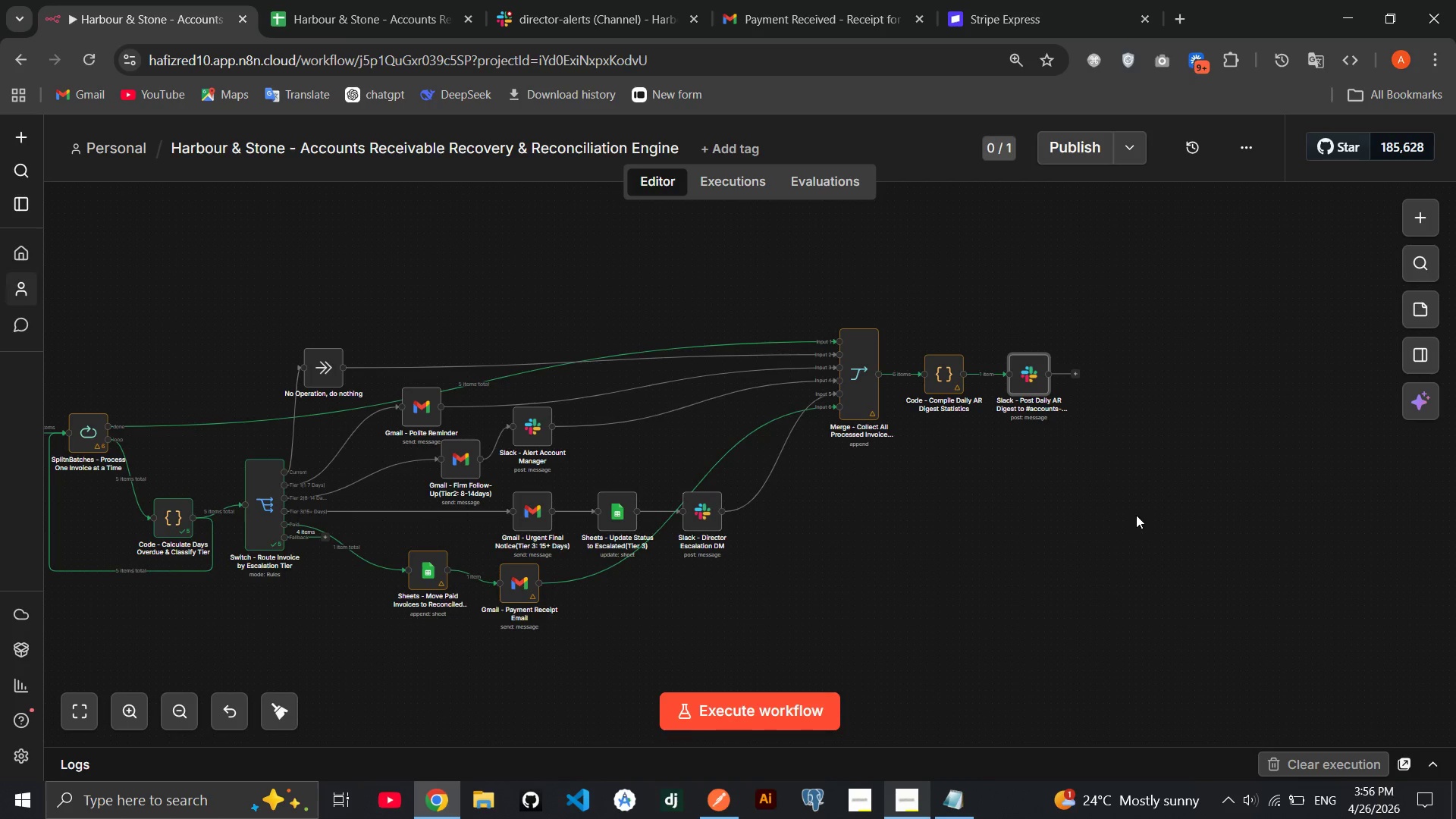 
left_click([905, 804])